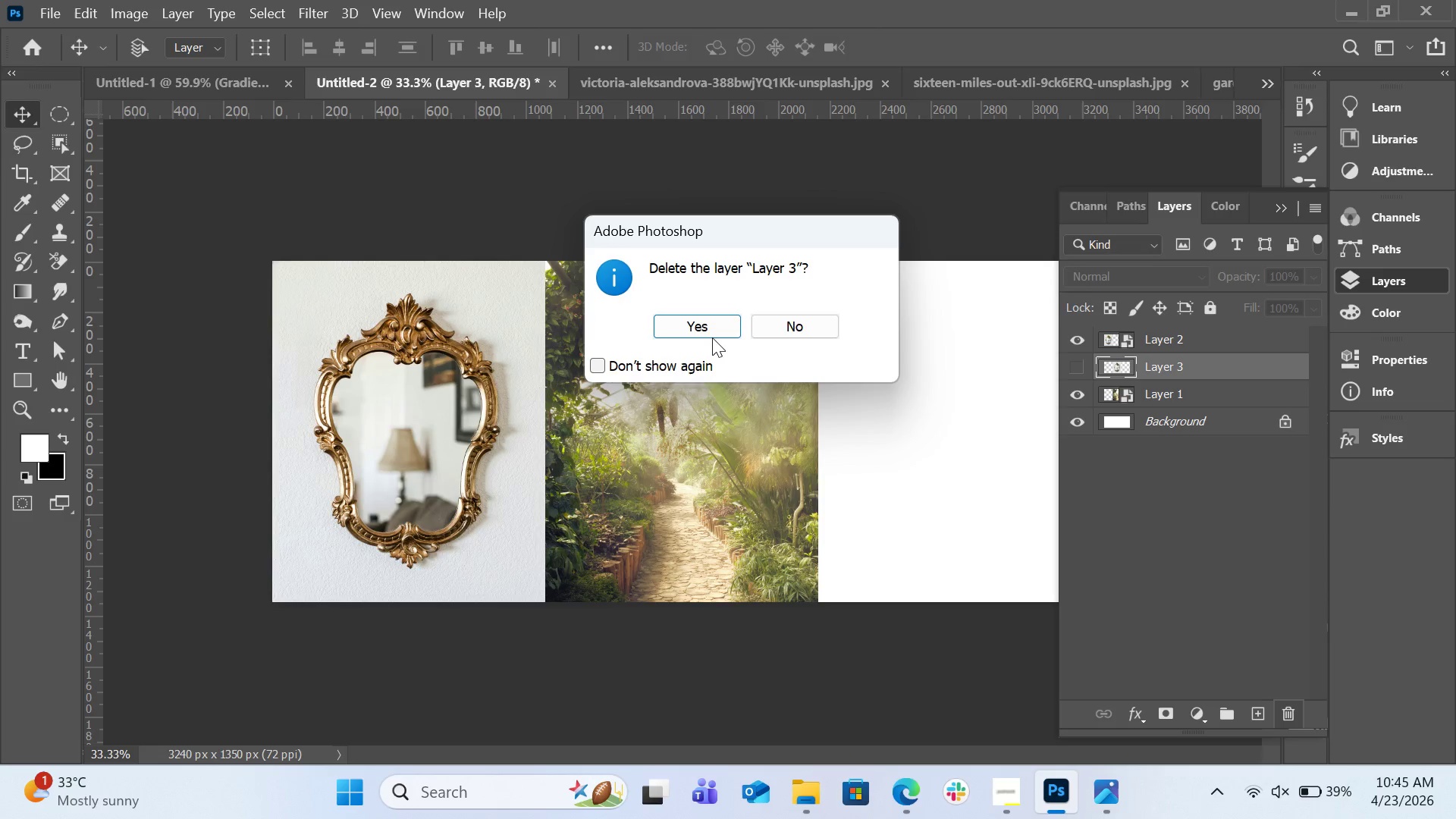 
left_click([706, 331])
 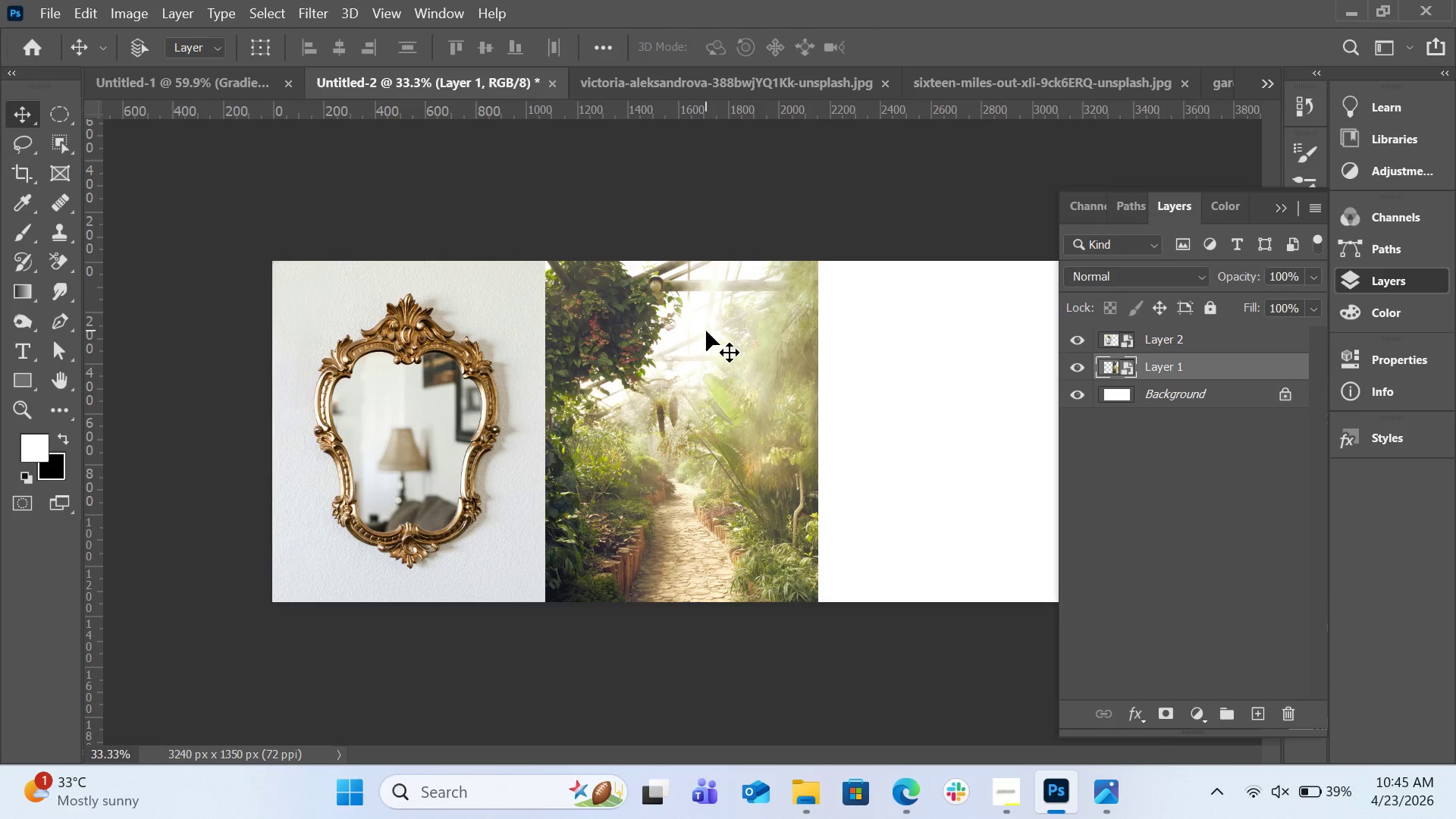 
key(Control+V)
 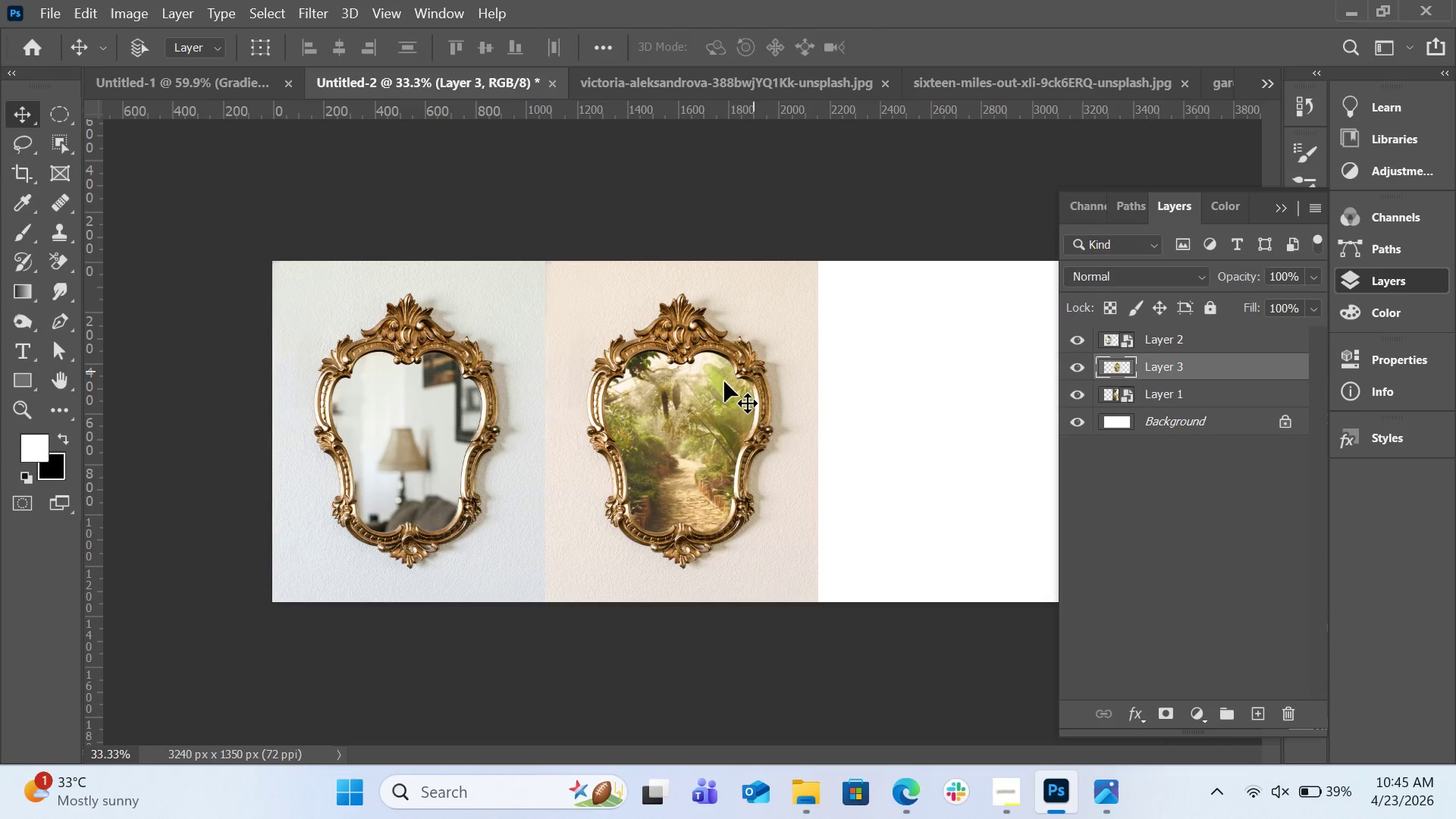 
left_click_drag(start_coordinate=[718, 382], to_coordinate=[997, 391])
 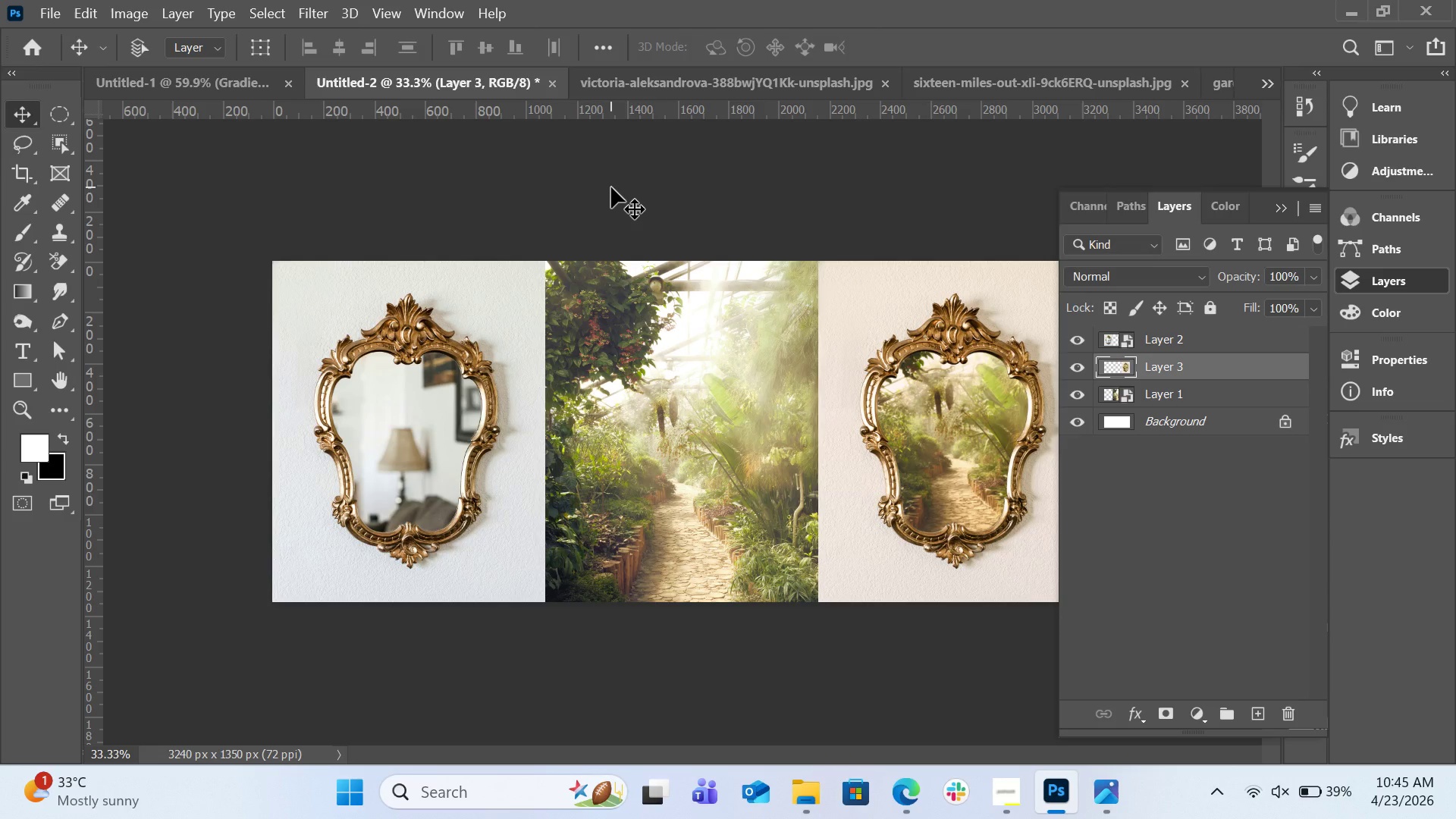 
wait(12.92)
 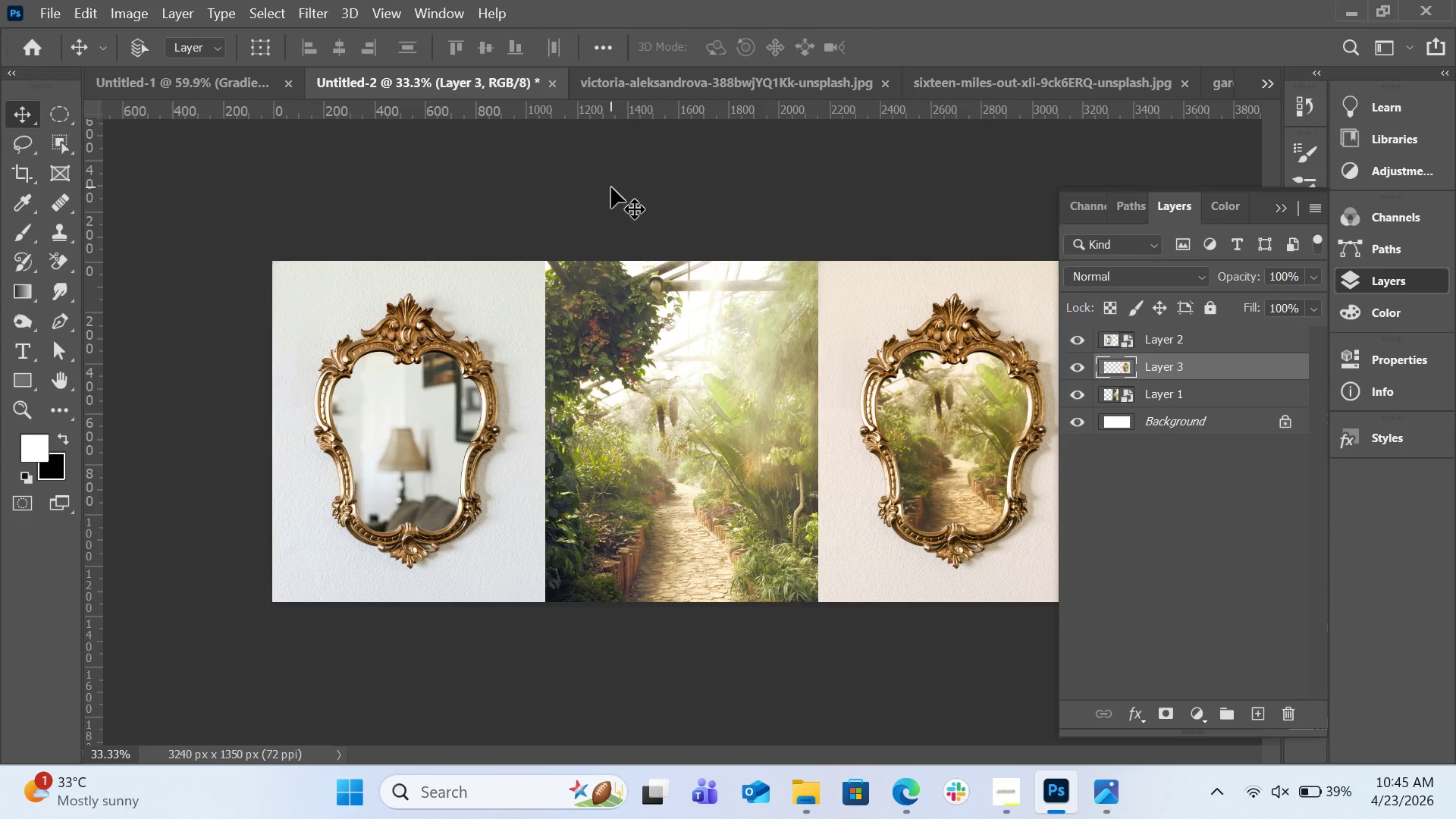 
left_click([45, 14])
 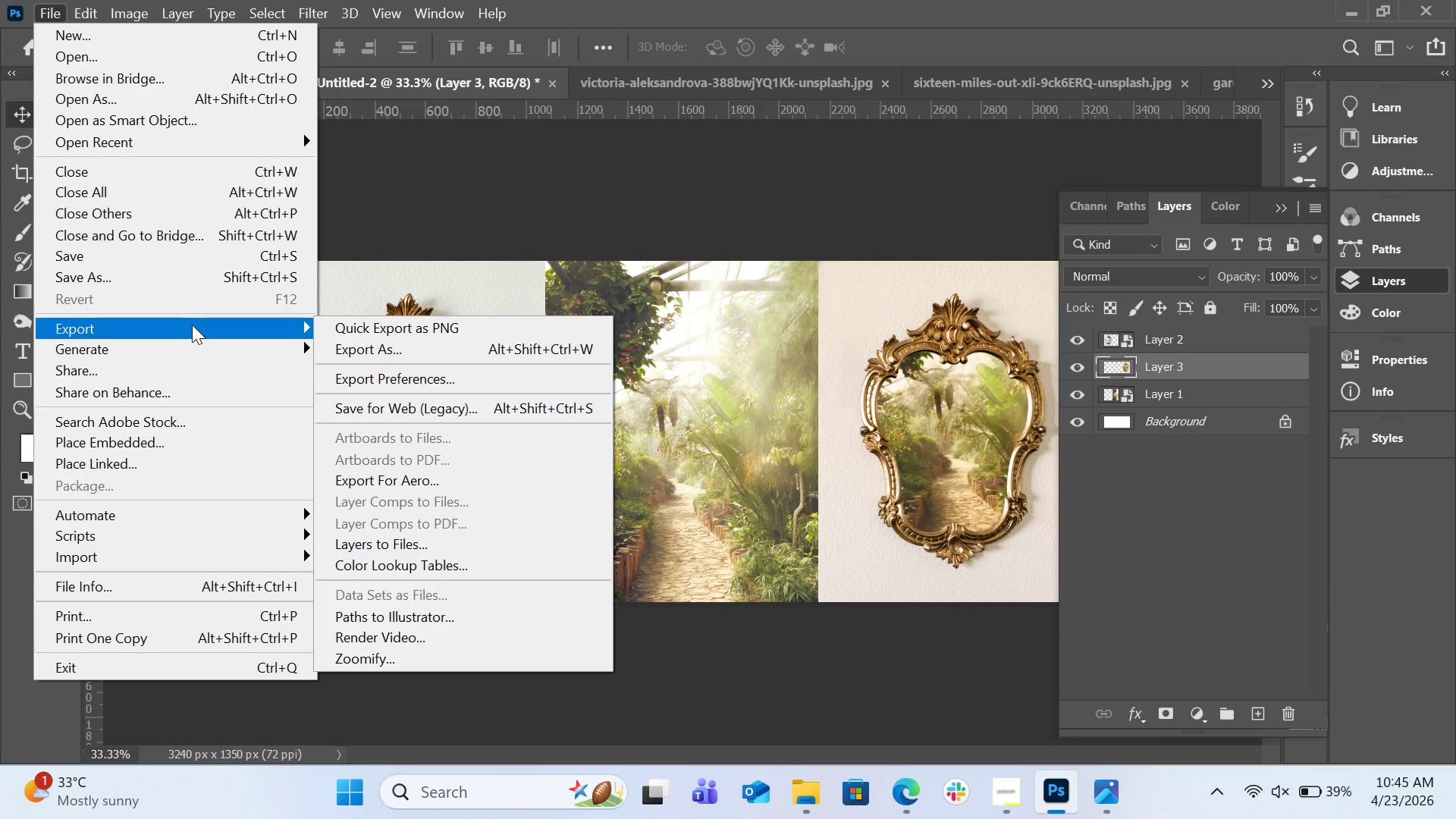 
wait(10.74)
 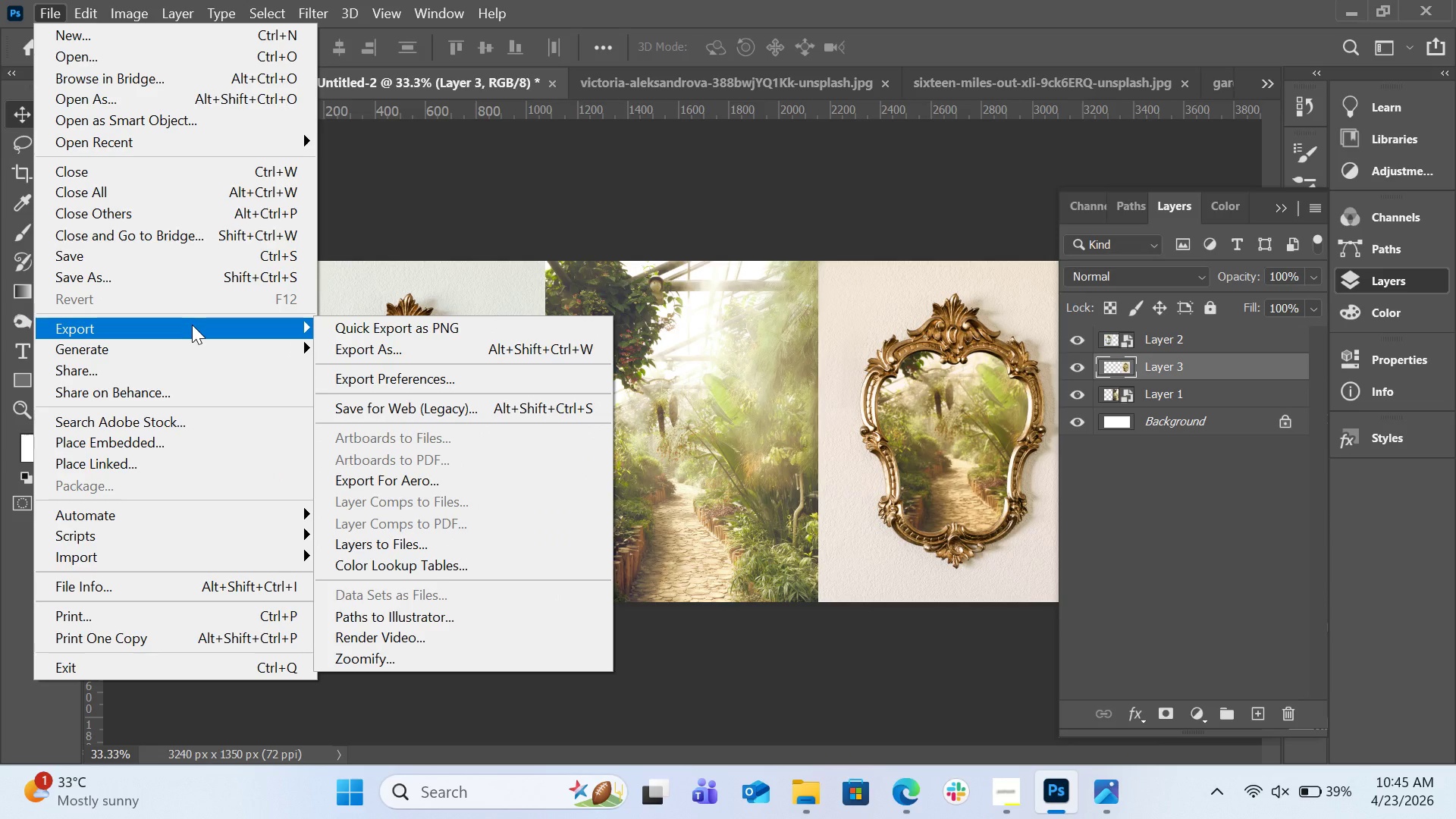 
left_click([369, 350])
 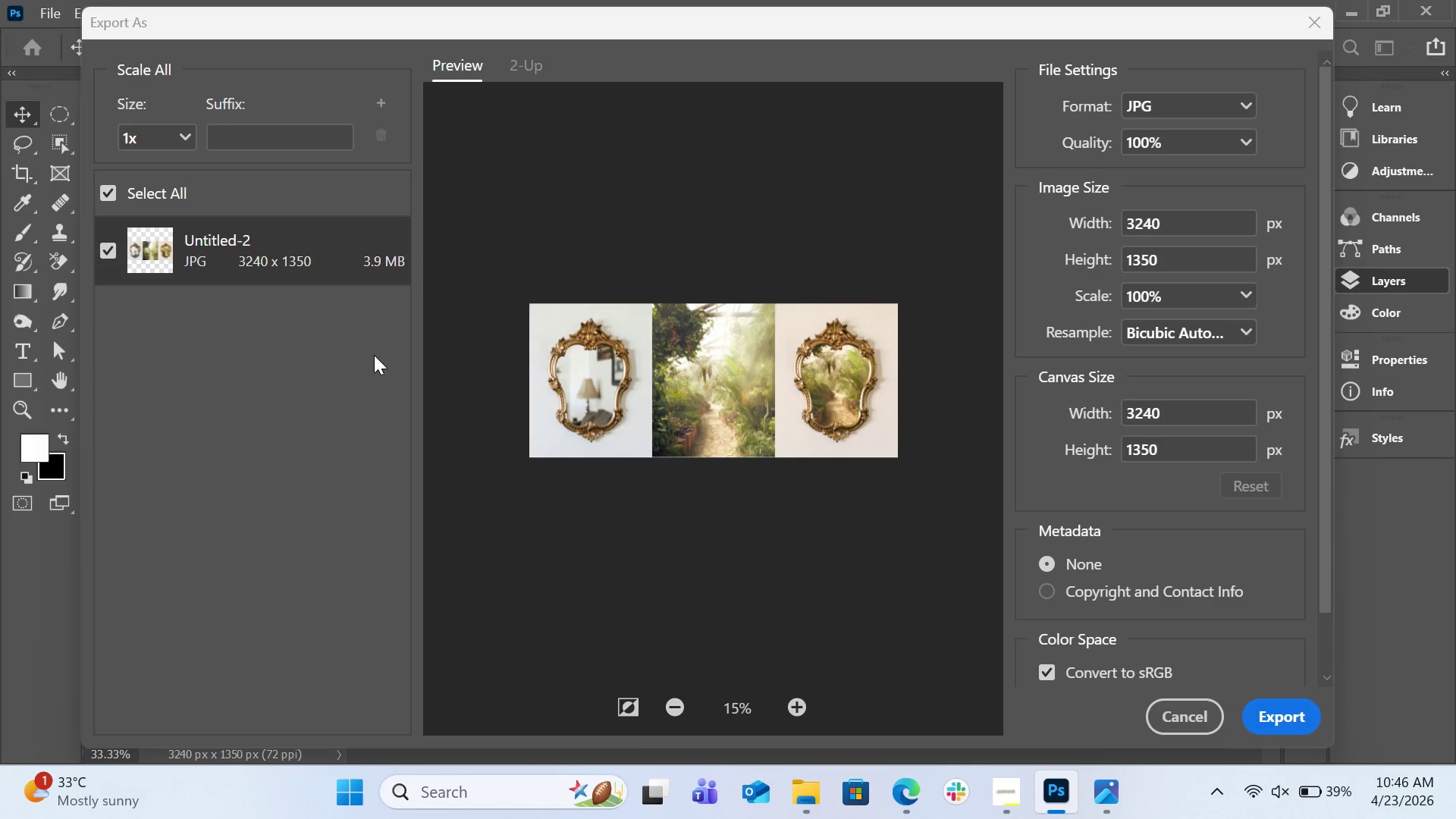 
wait(26.81)
 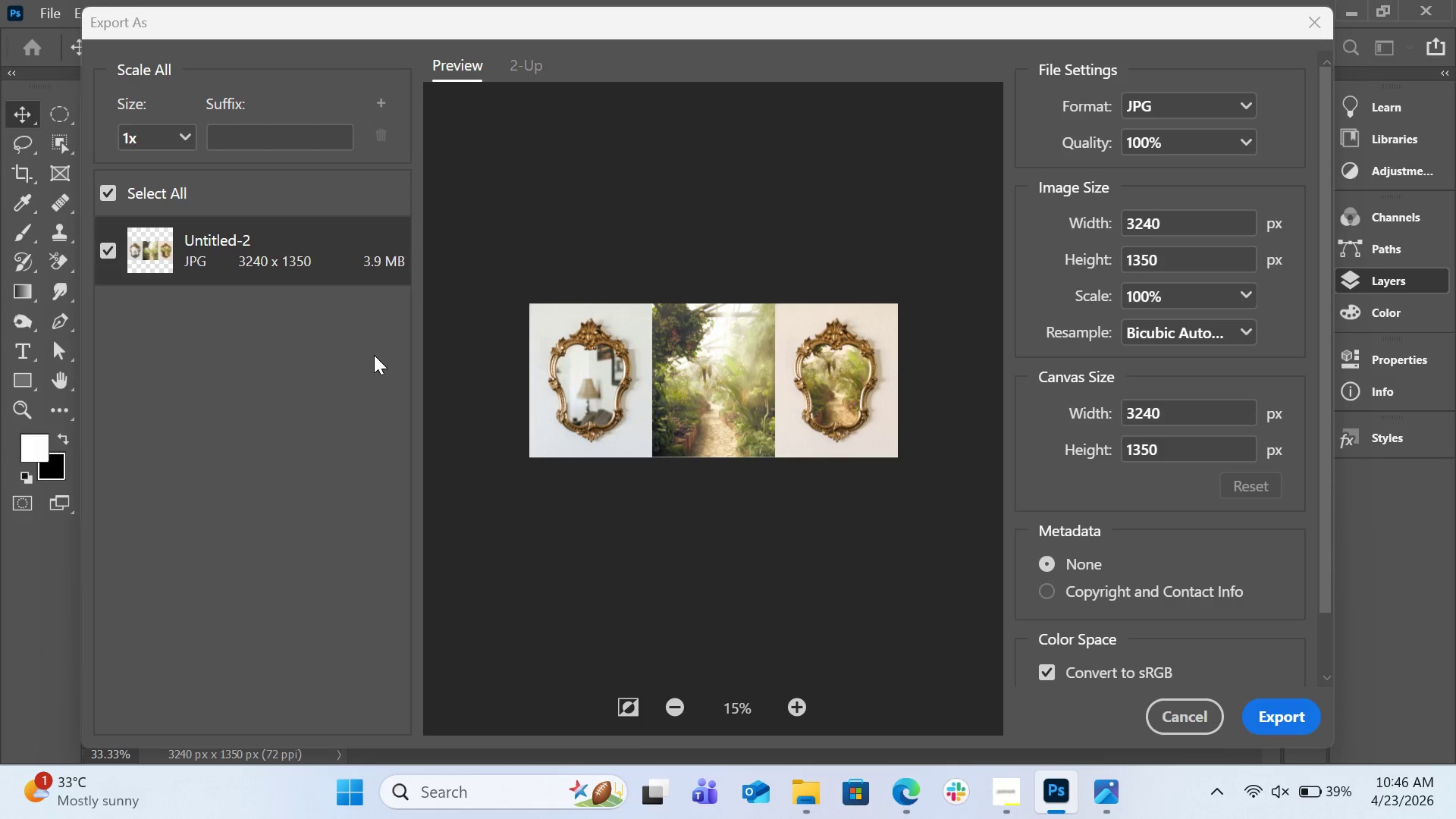 
left_click([1232, 112])
 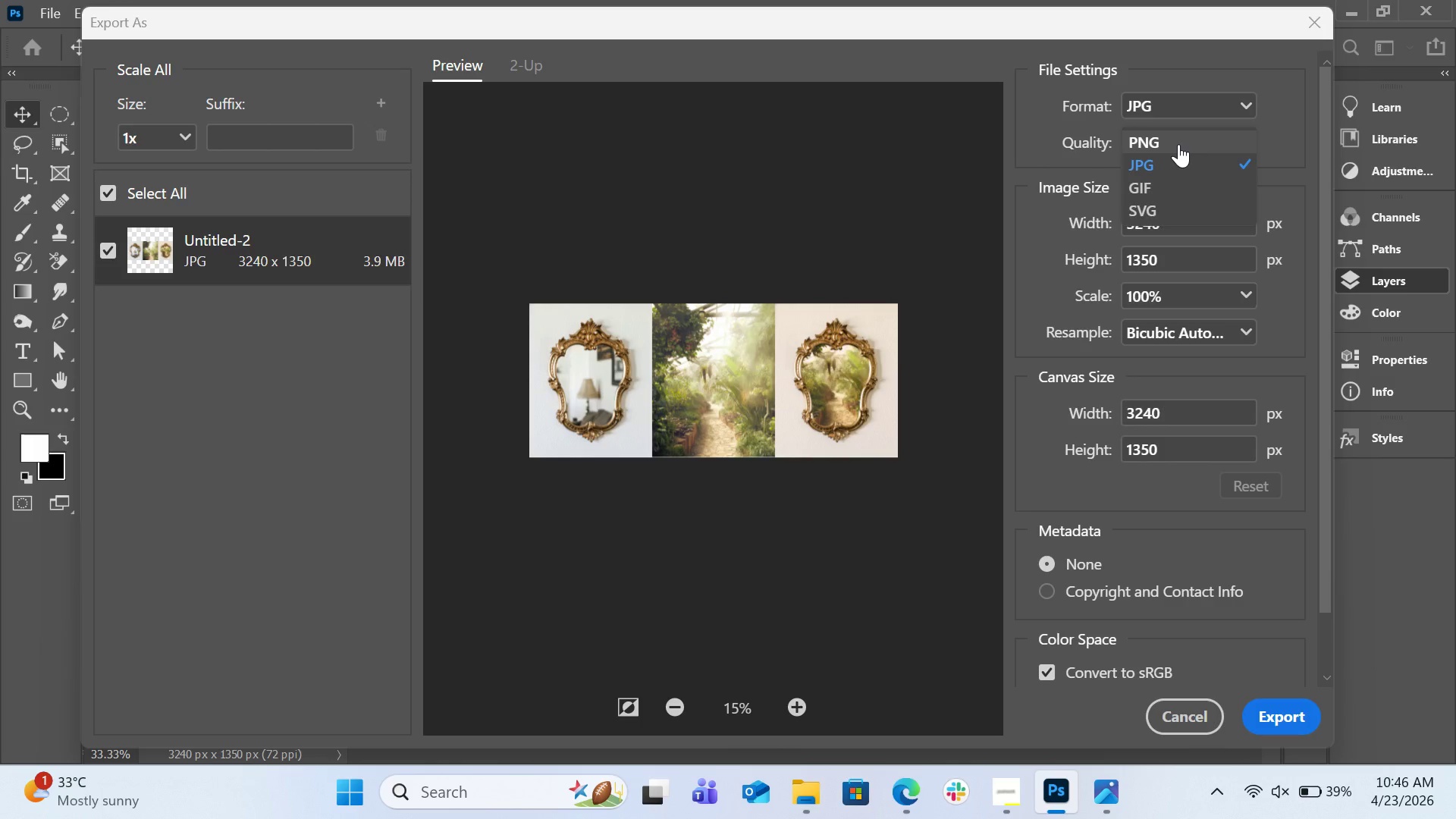 
wait(6.89)
 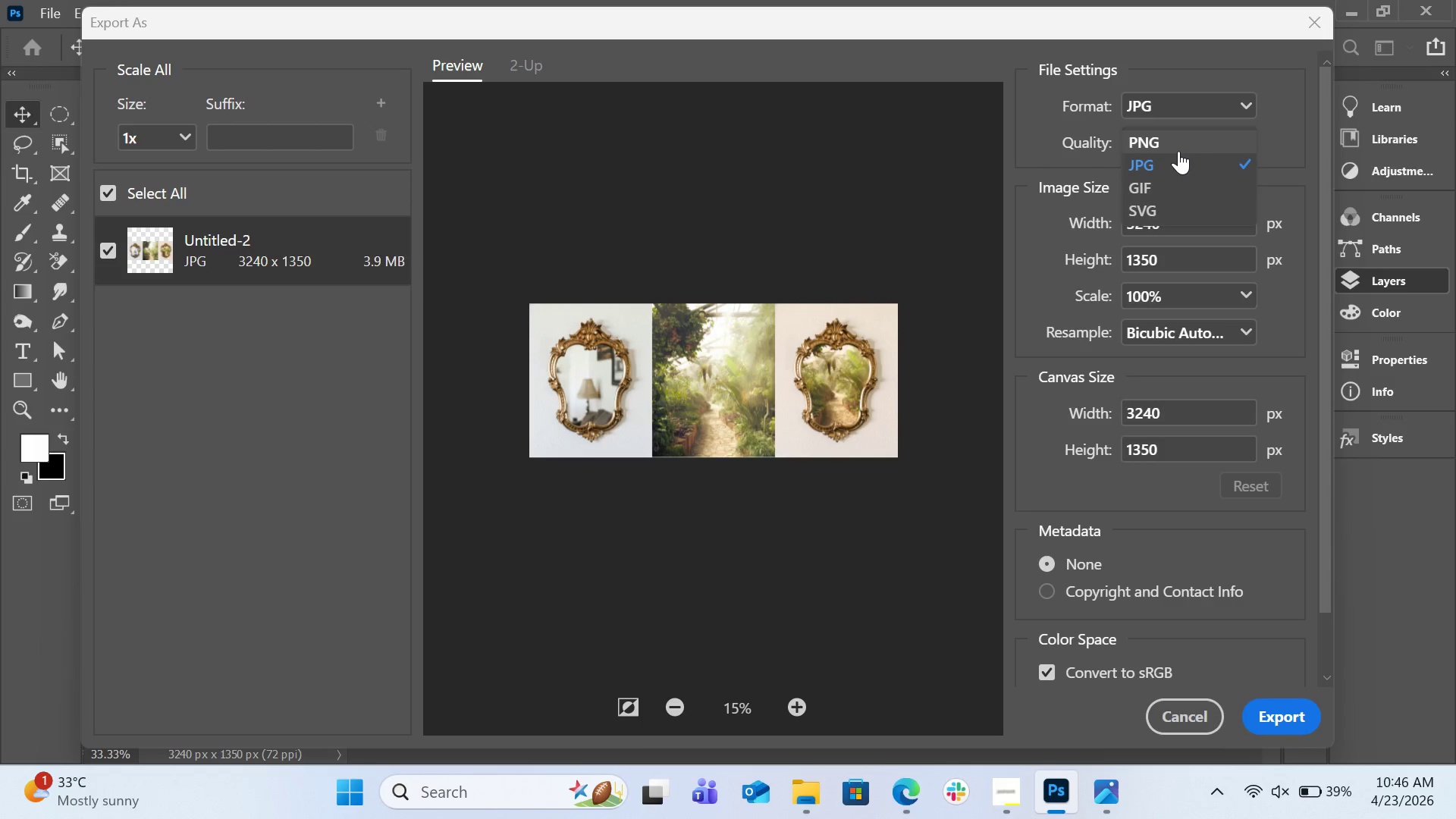 
left_click([1178, 144])
 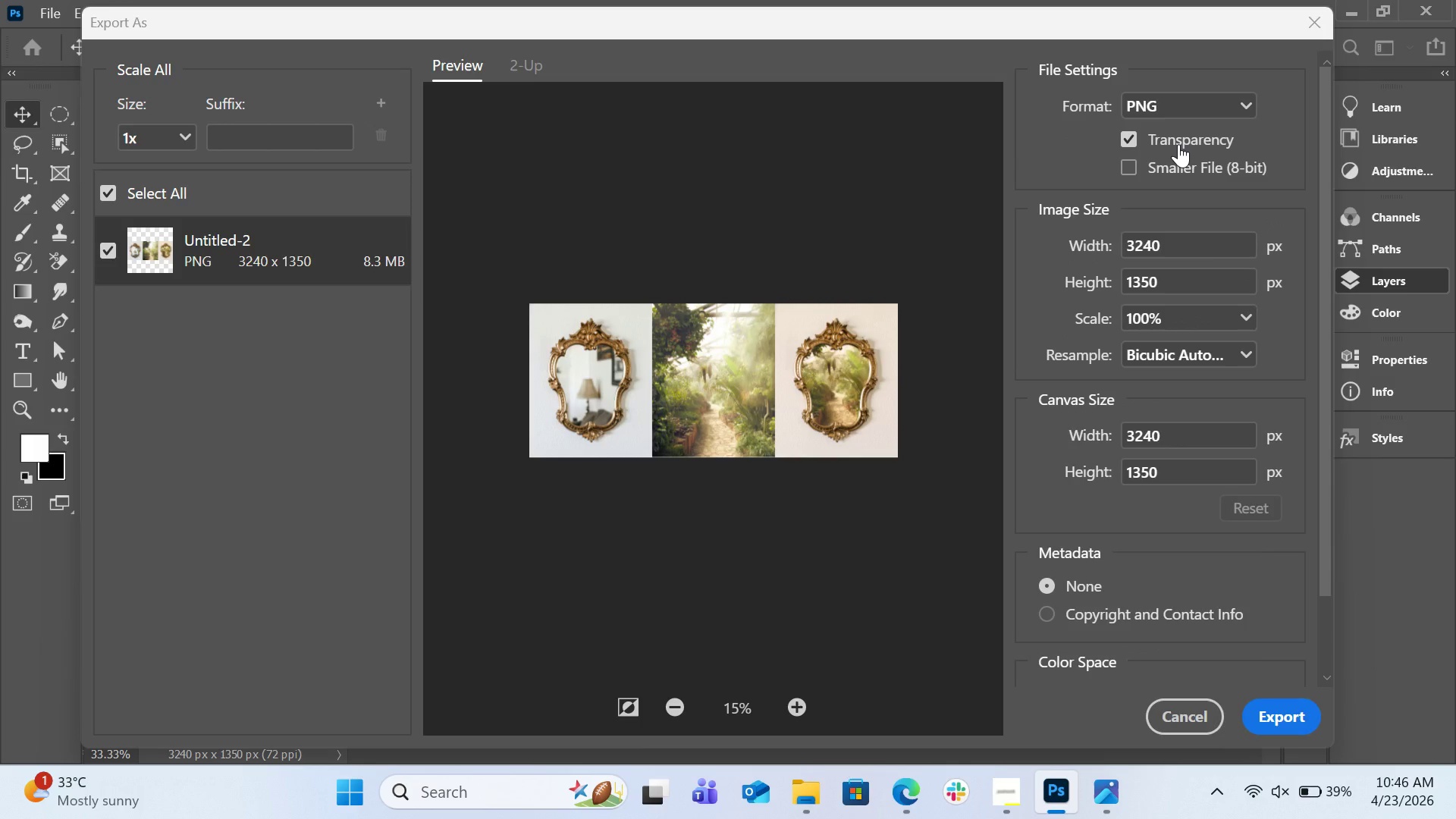 
wait(8.41)
 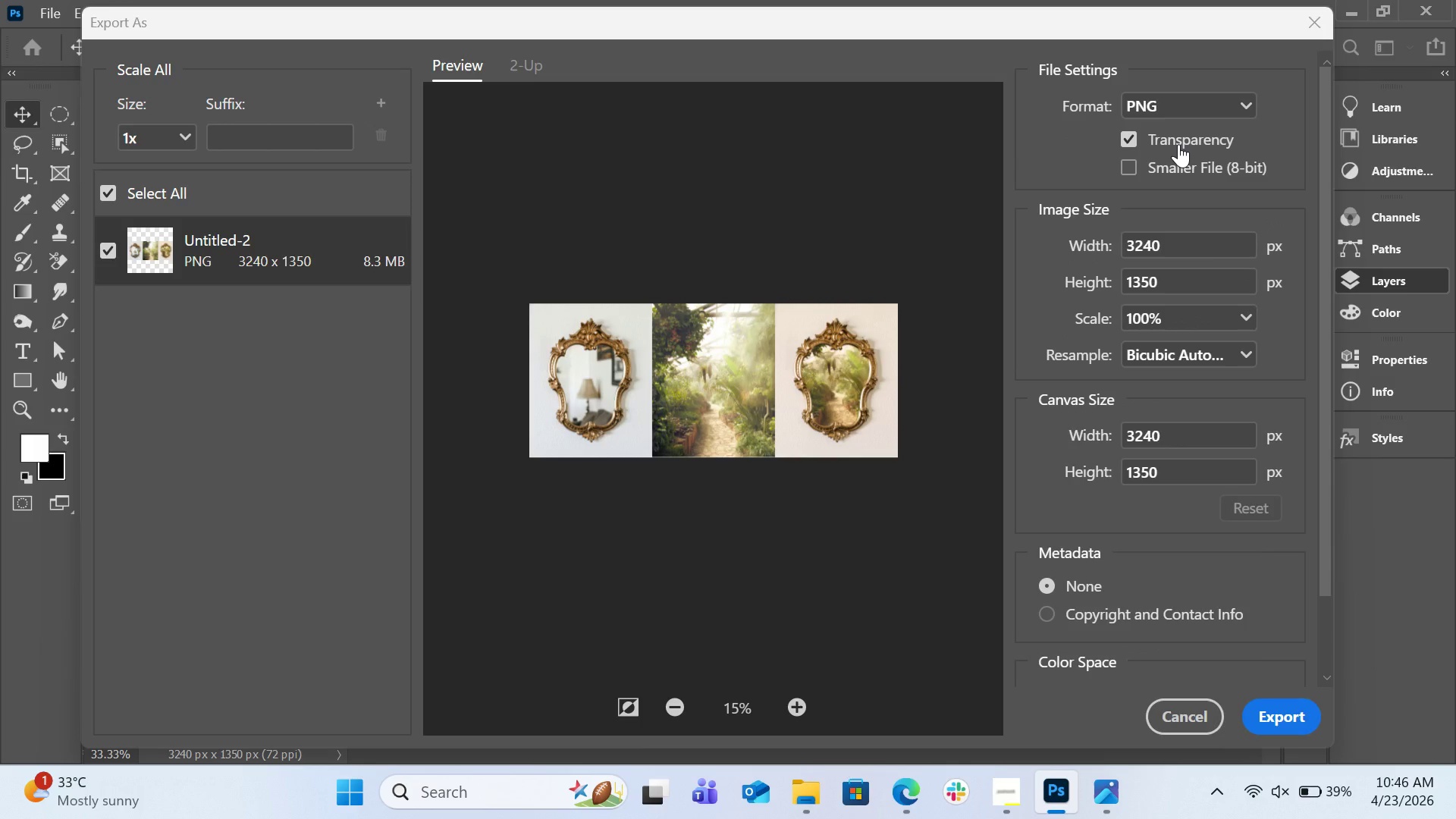 
left_click([1265, 715])
 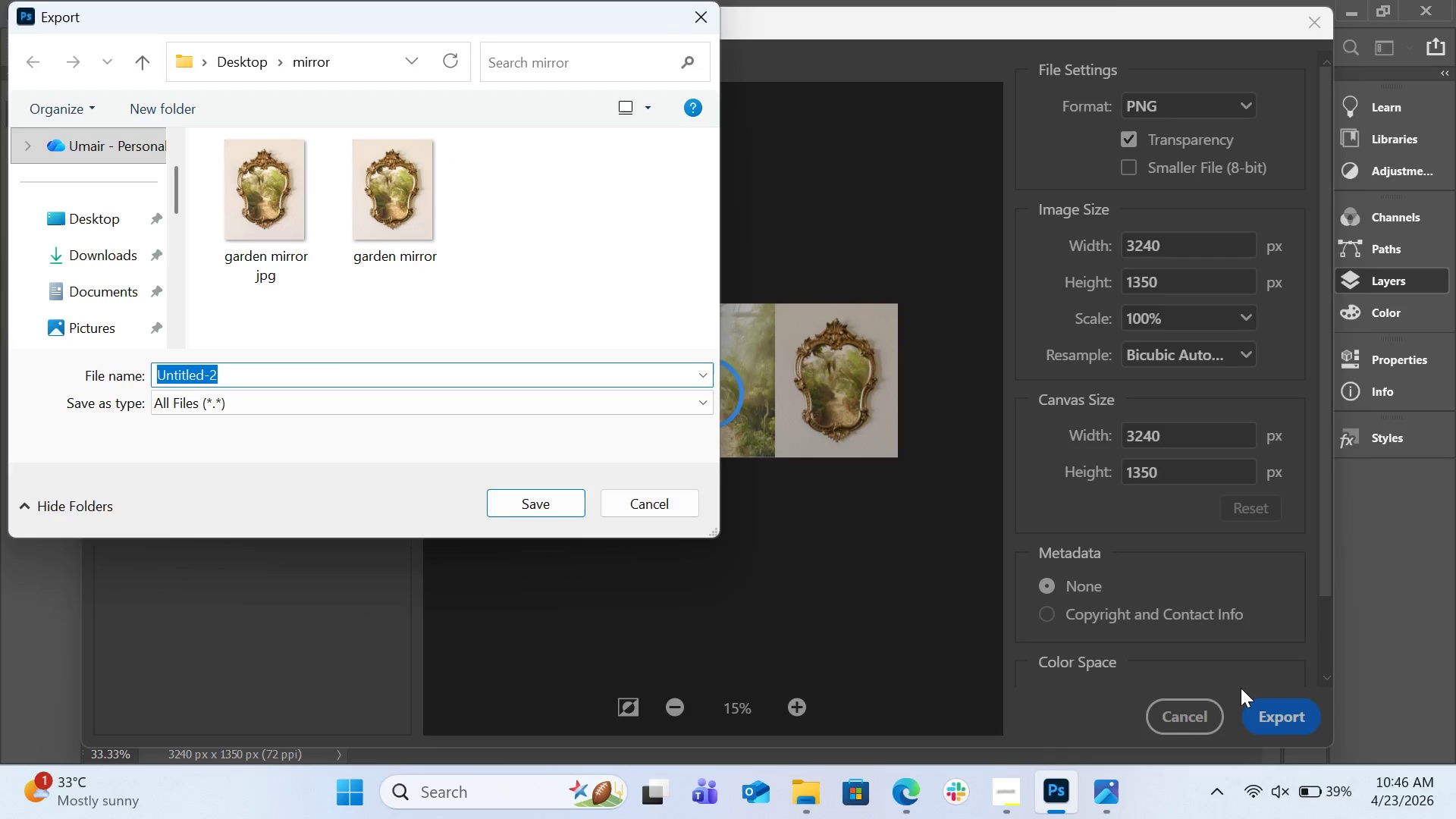 
wait(5.88)
 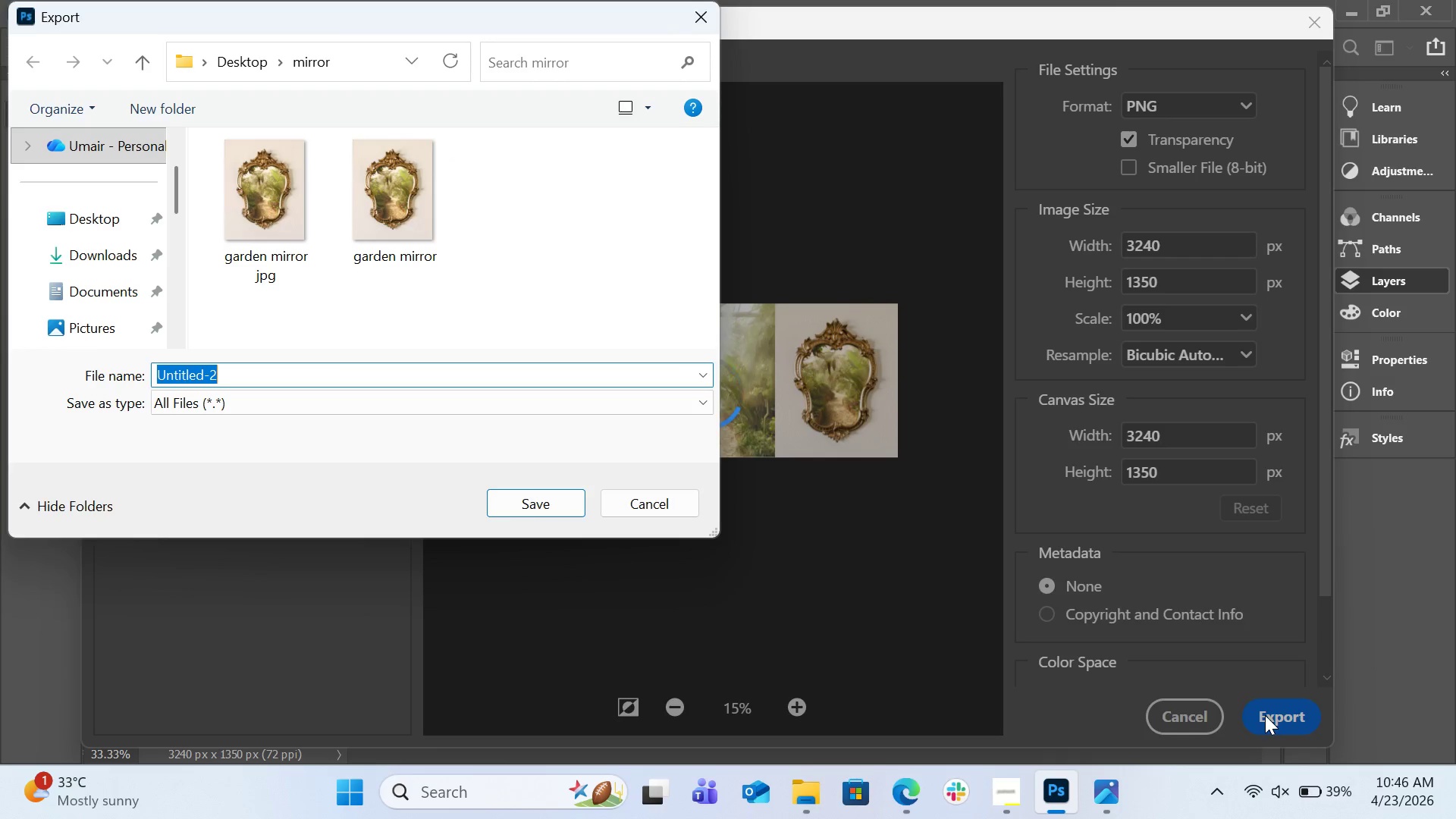 
type(Comparison)
 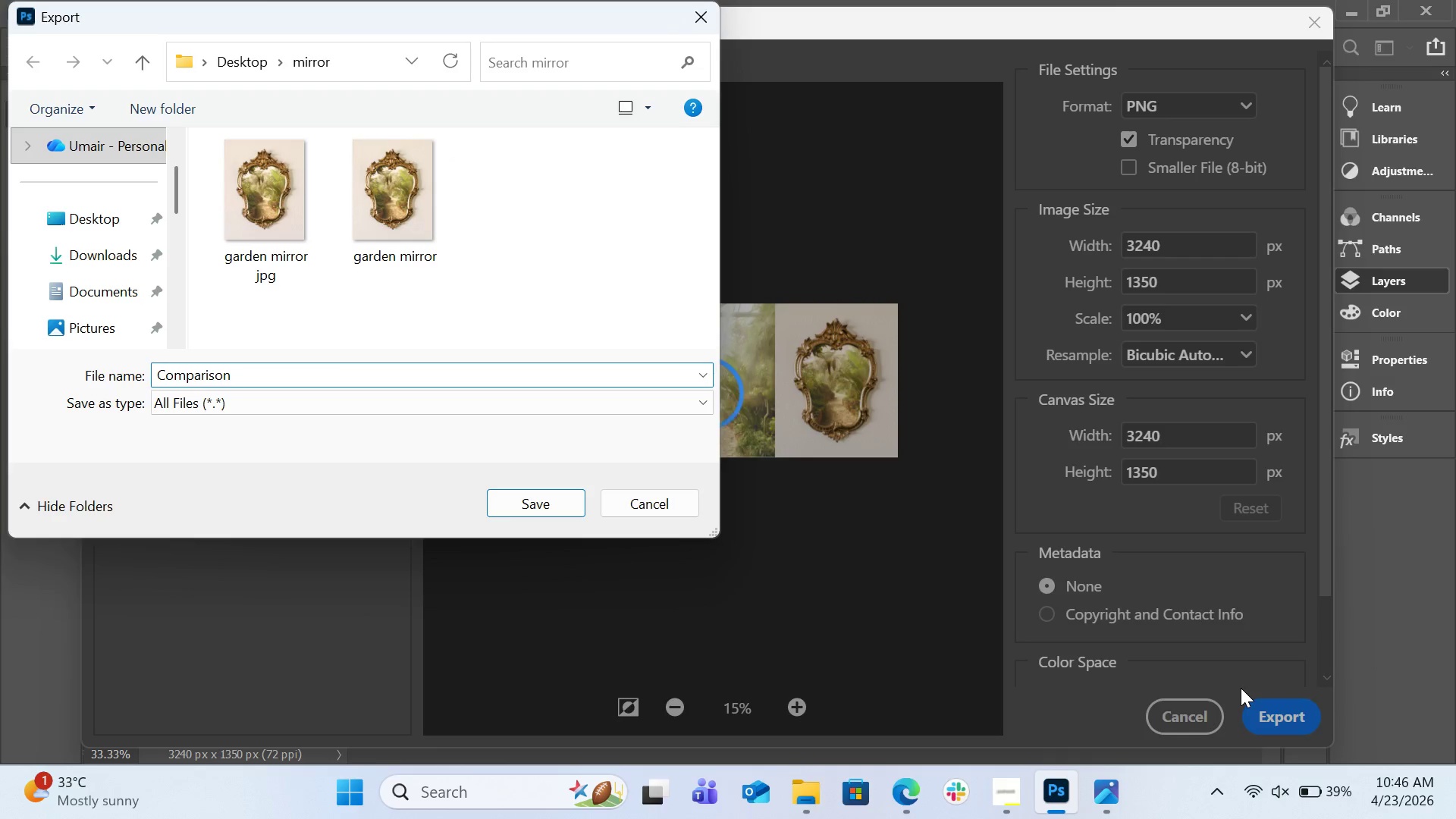 
hold_key(key=Backspace, duration=1.48)
 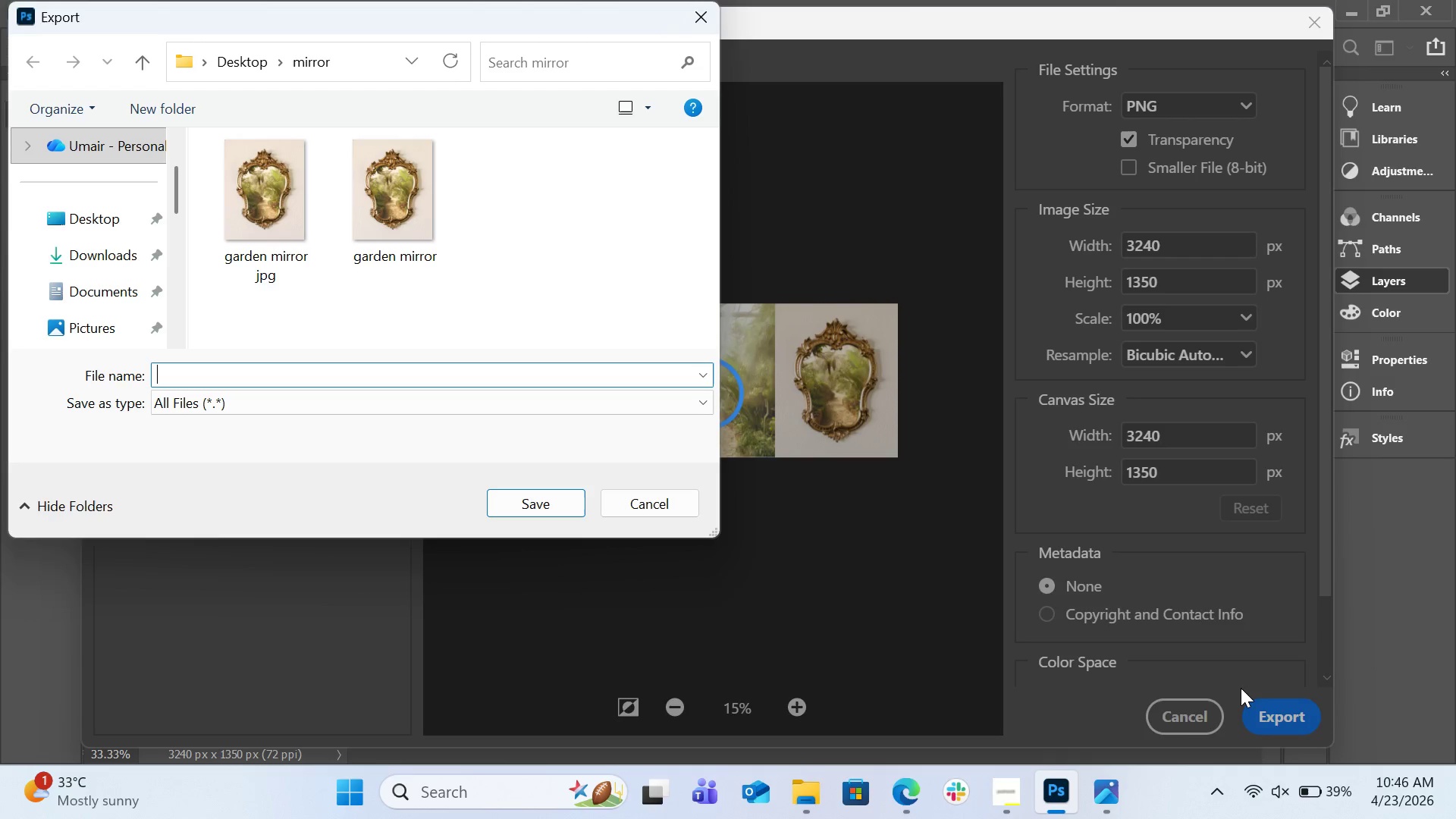 
type(Bedore_after_comparison)
 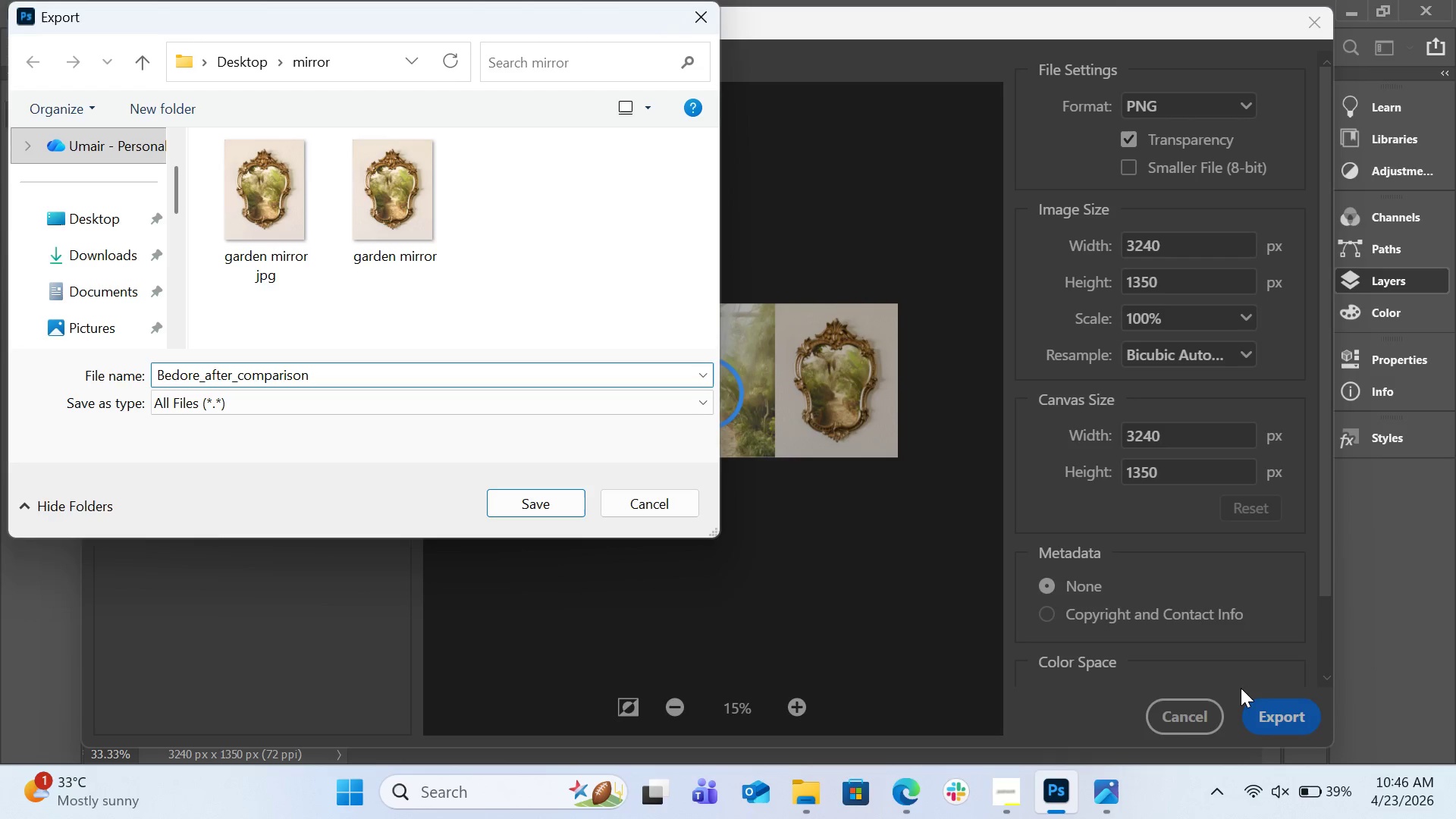 
left_click([501, 494])
 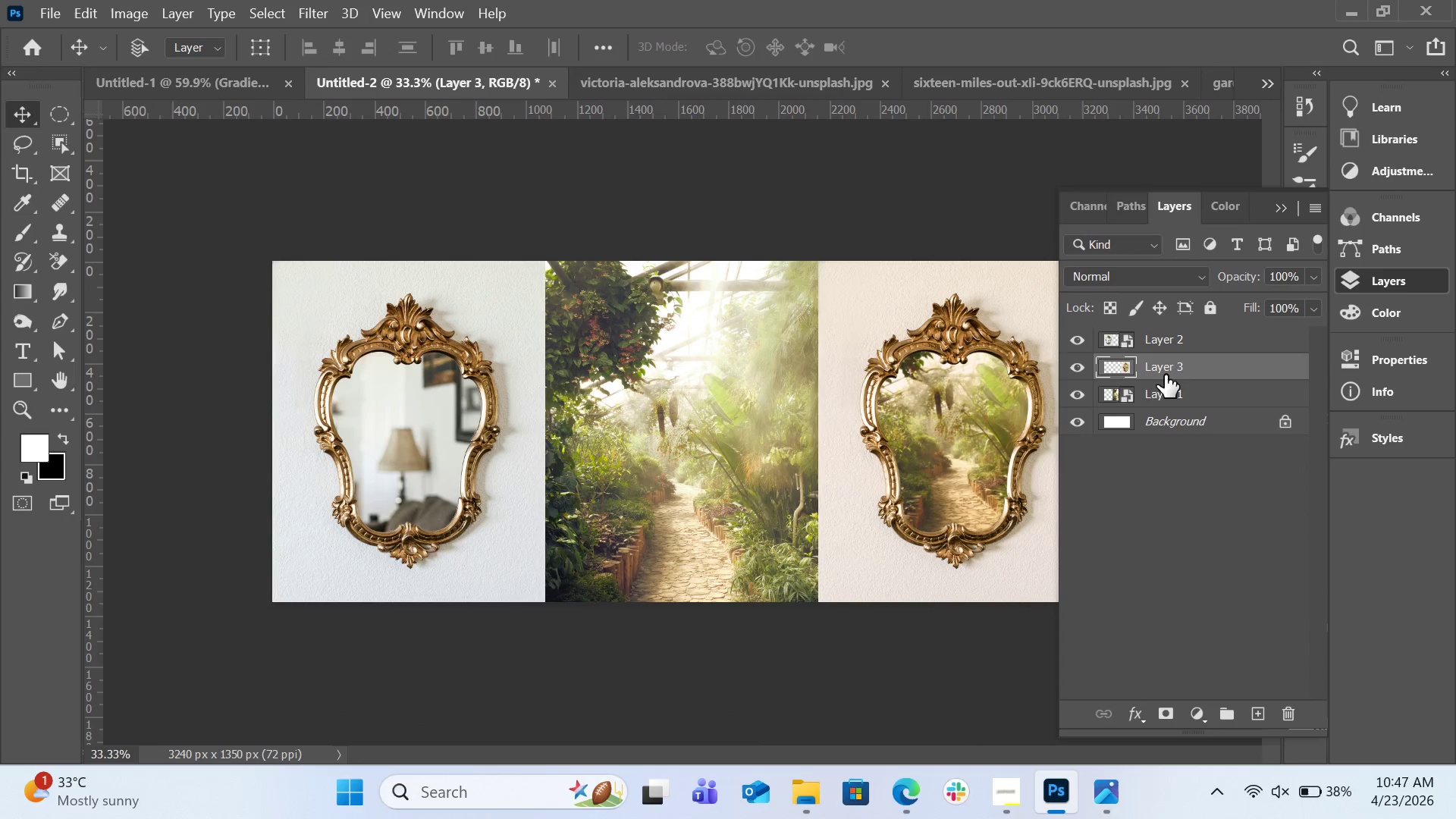 
wait(8.92)
 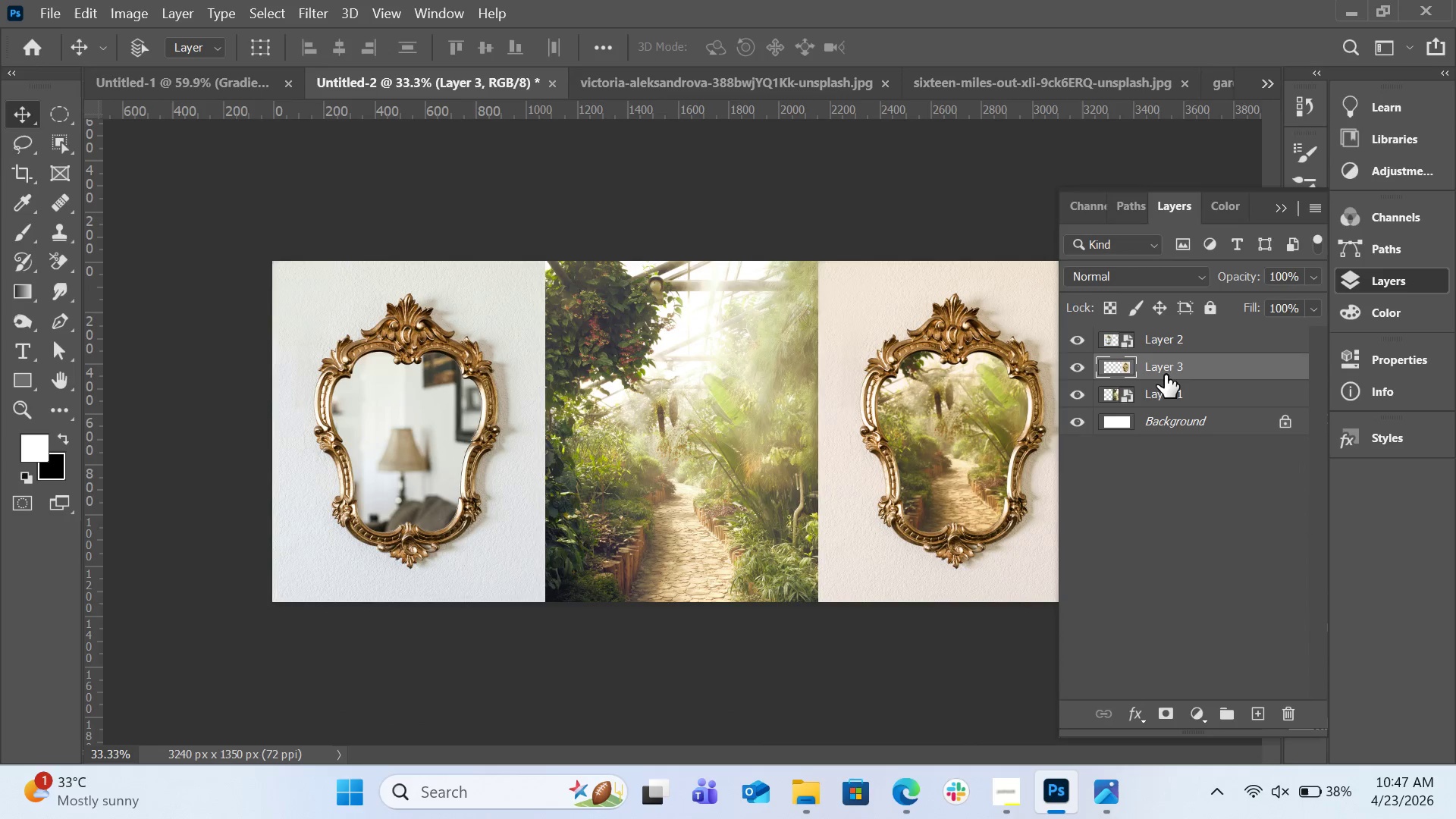 
left_click([552, 84])
 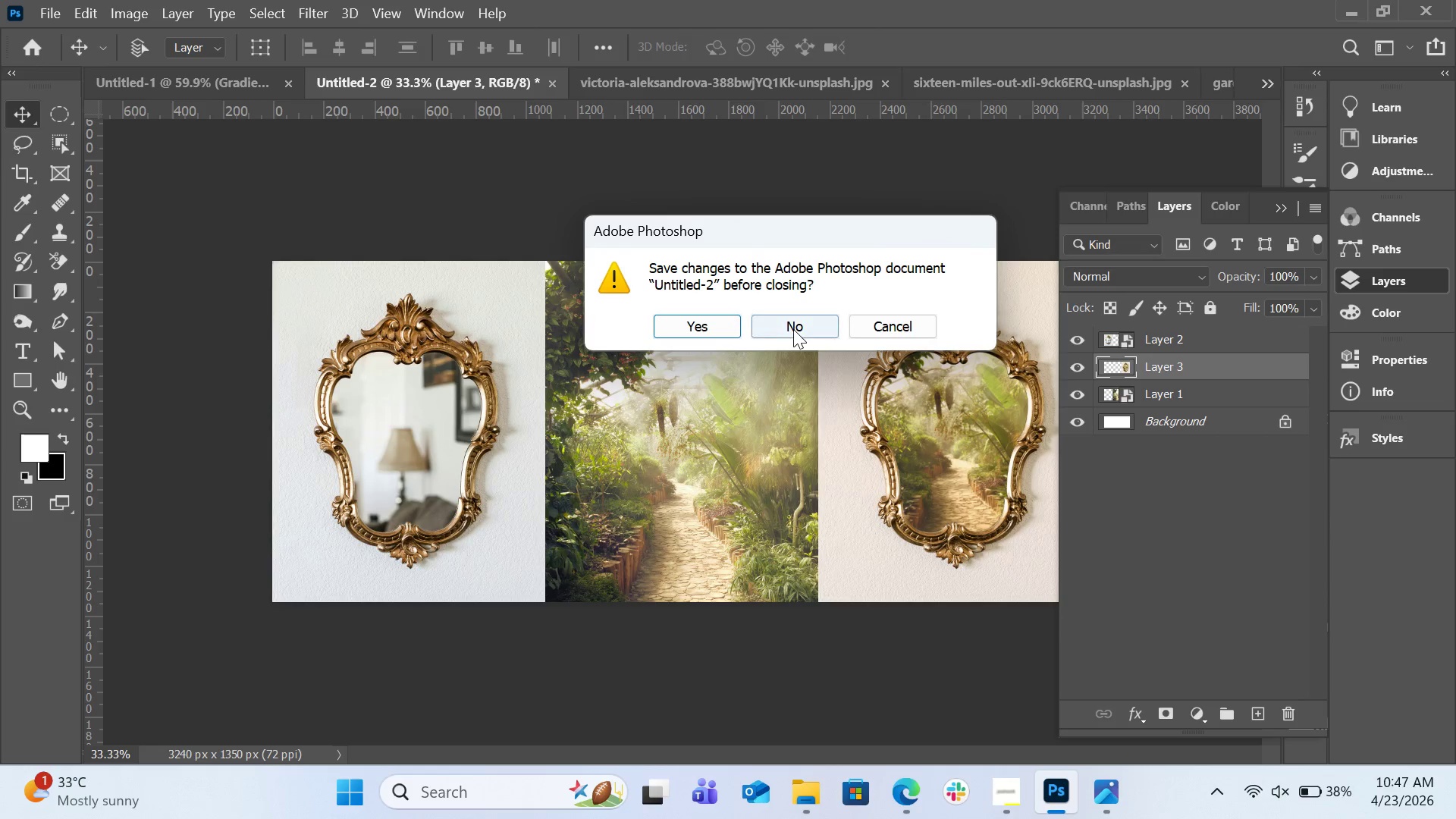 
left_click([793, 329])
 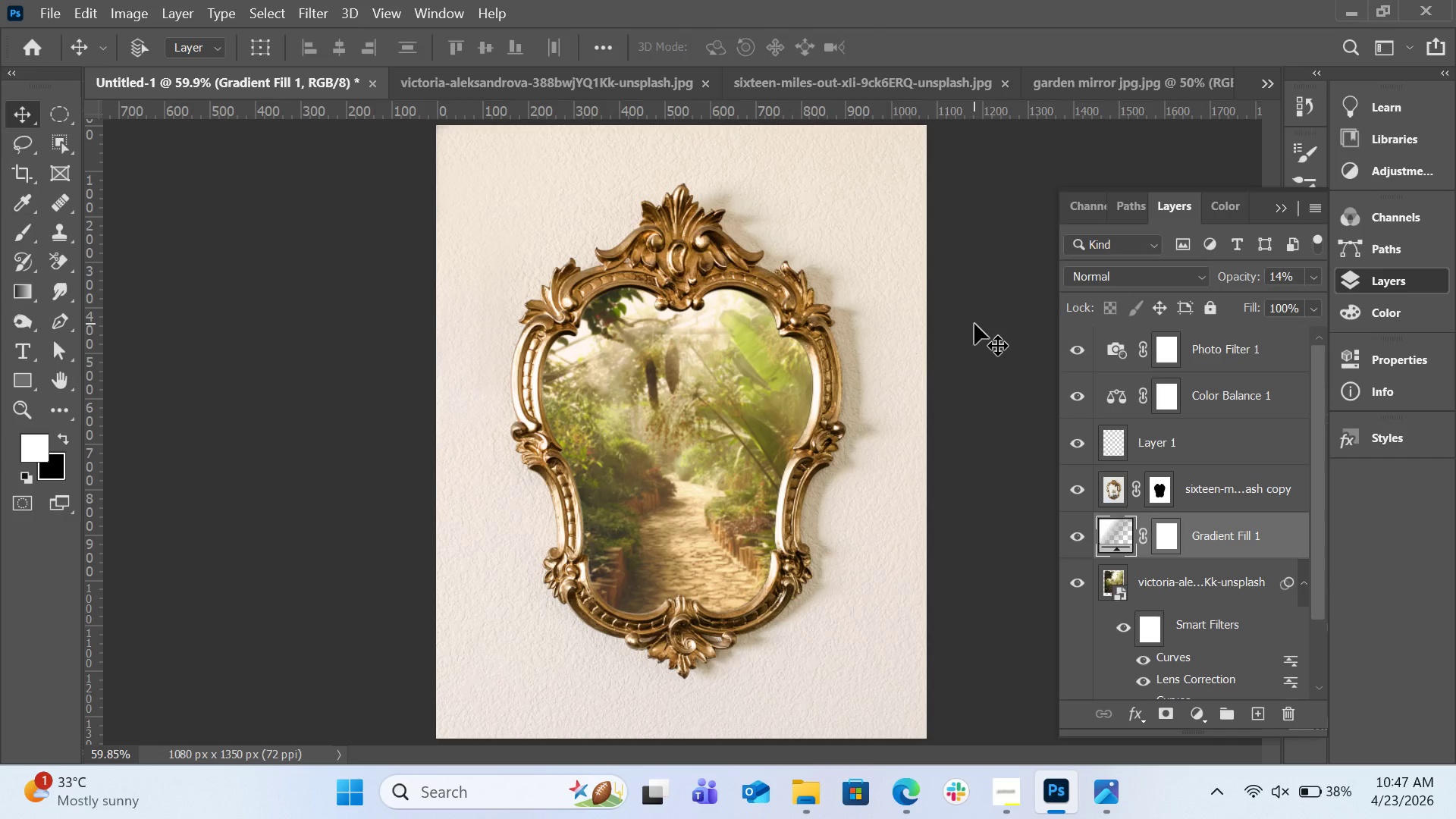 
wait(6.5)
 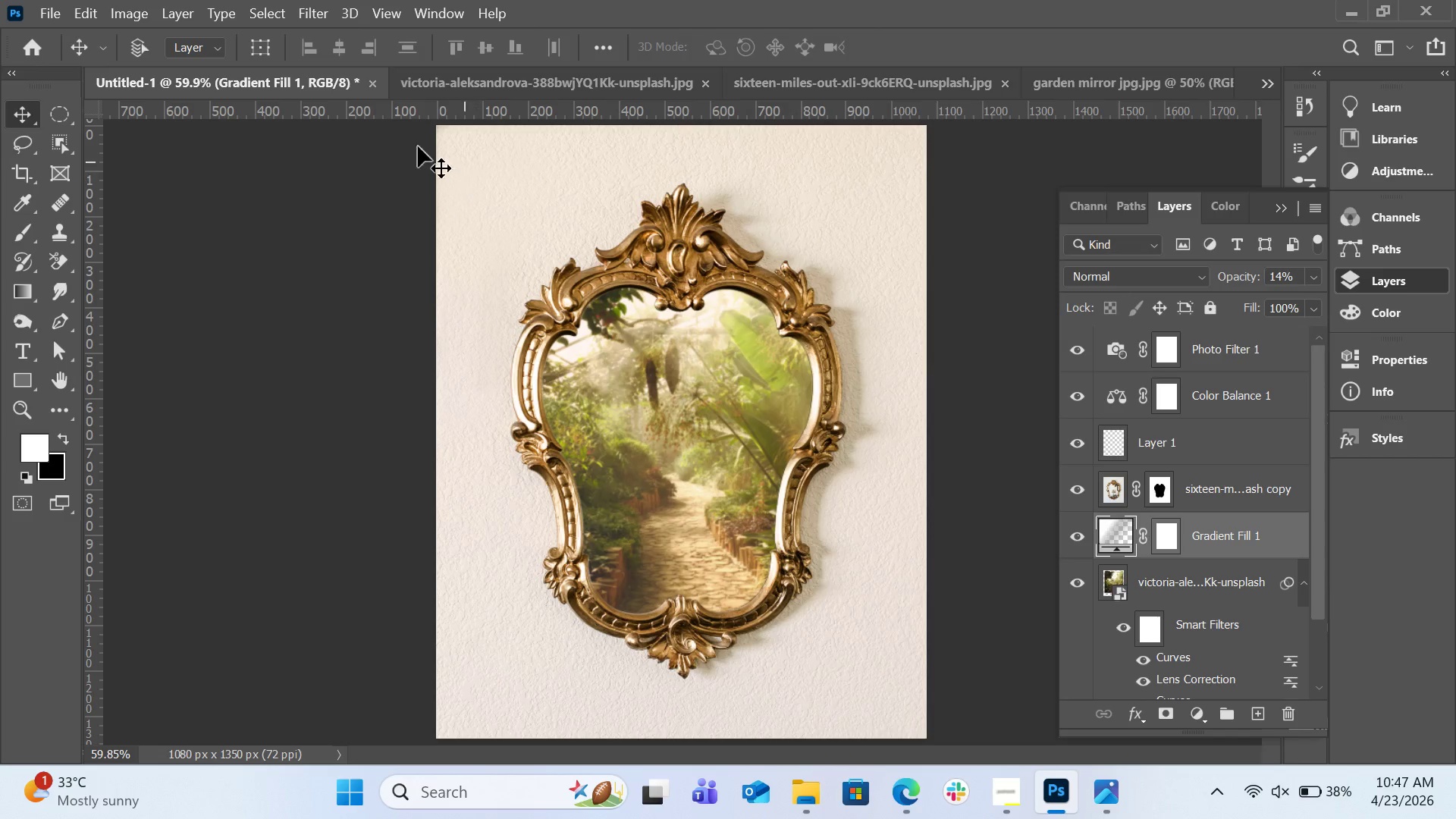 
left_click([1219, 501])
 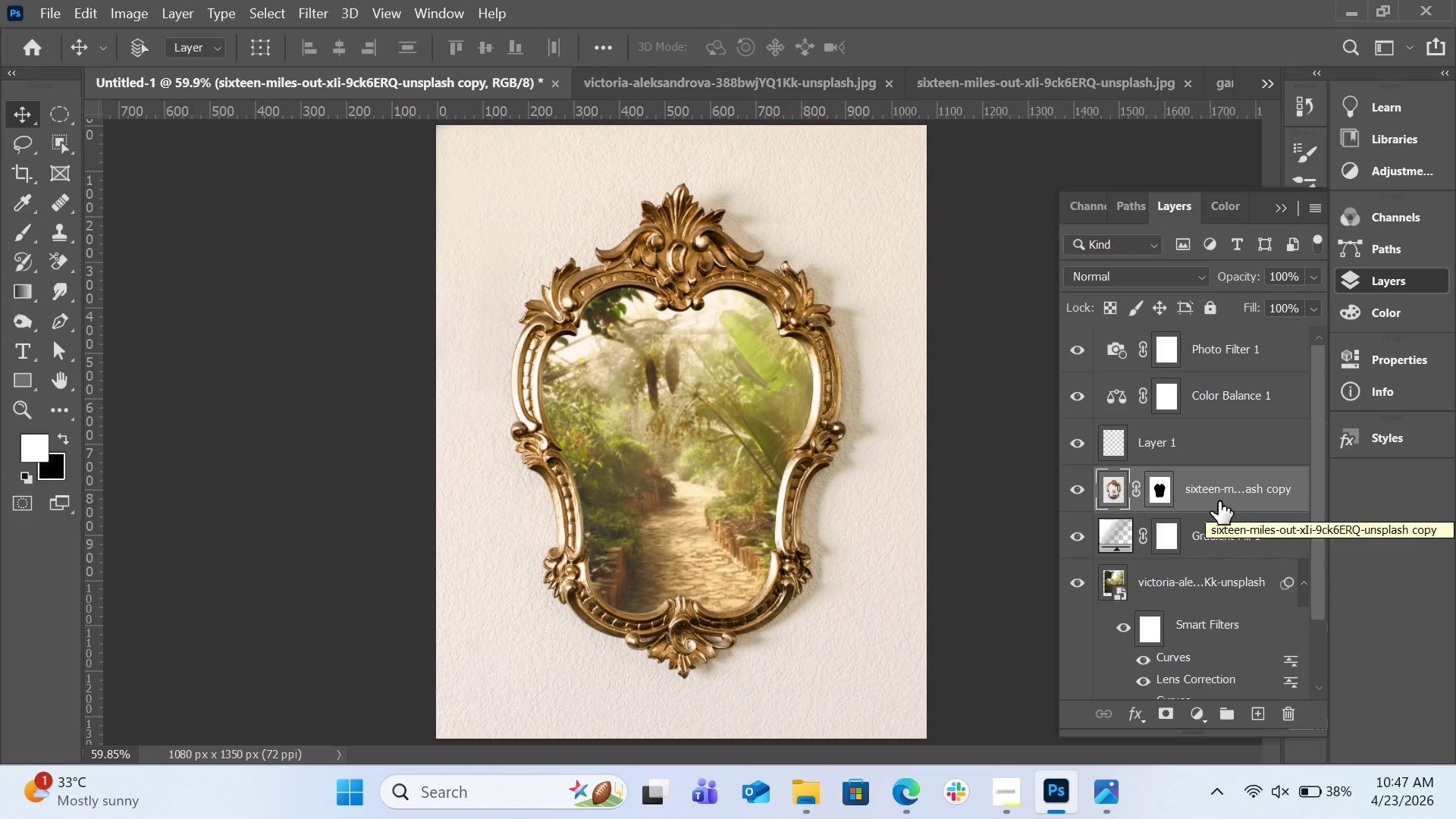 
key(Meta+MetaLeft)
 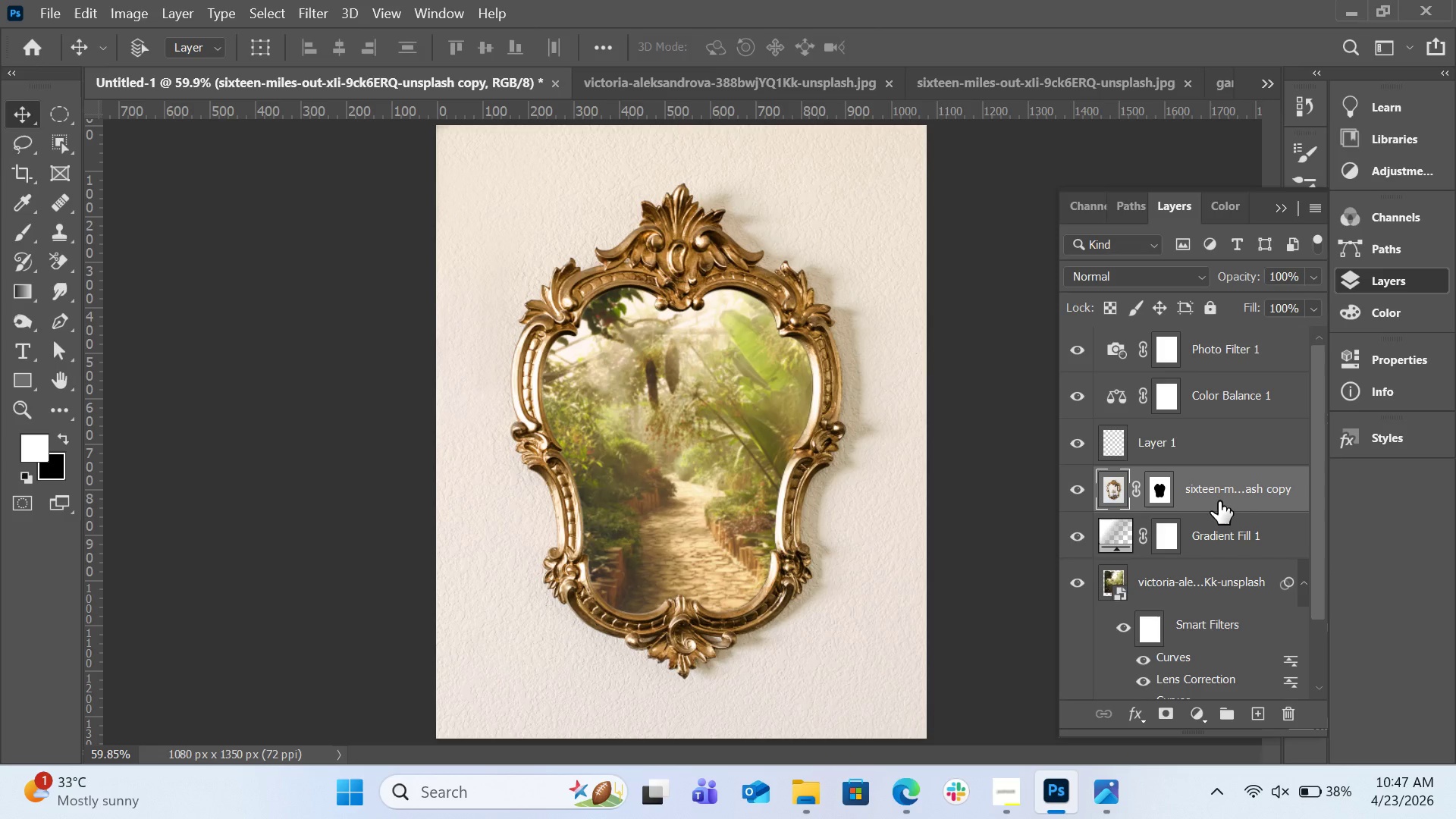 
key(Meta+Shift+ShiftLeft)
 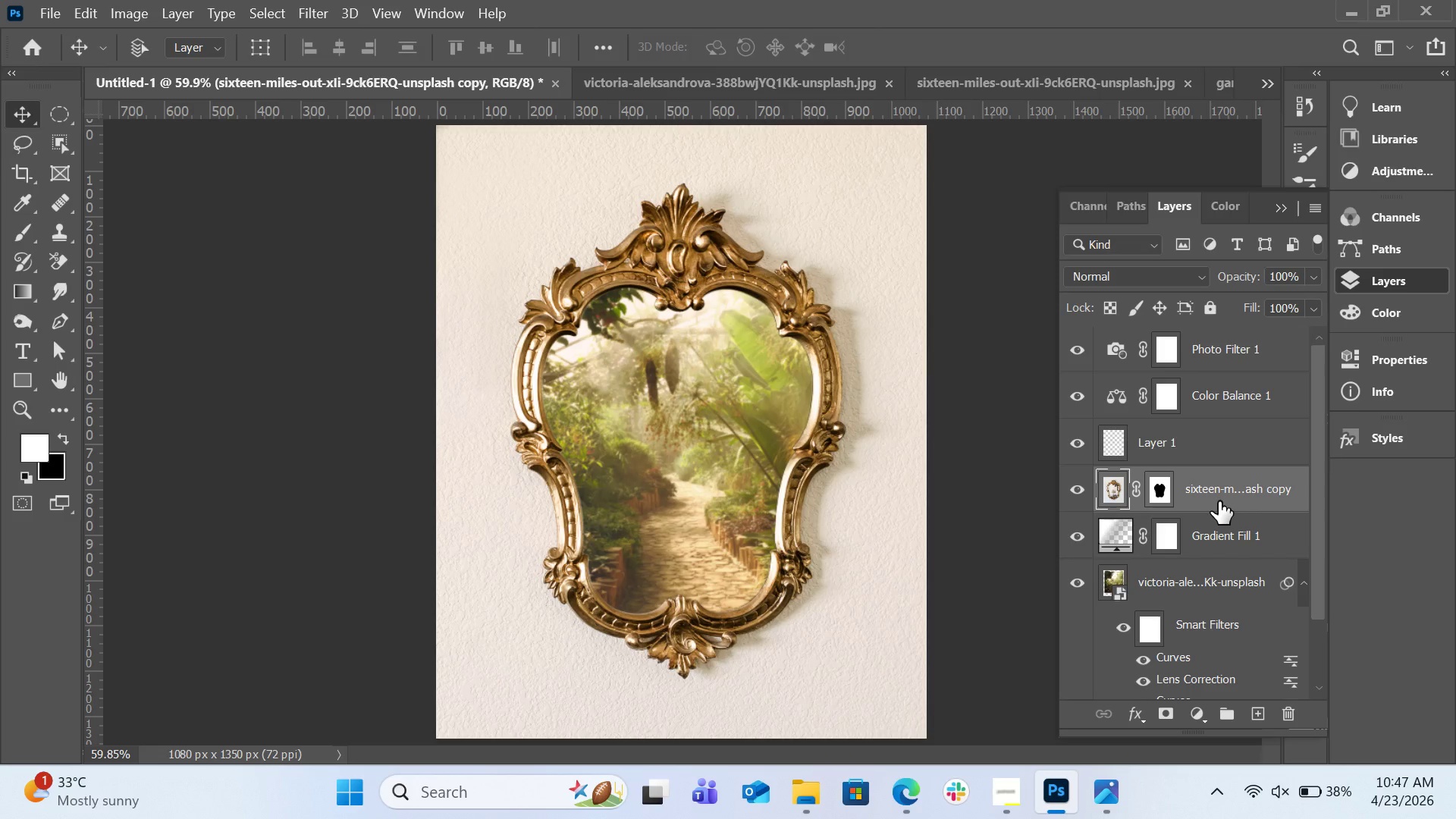 
key(Meta+Shift+S)
 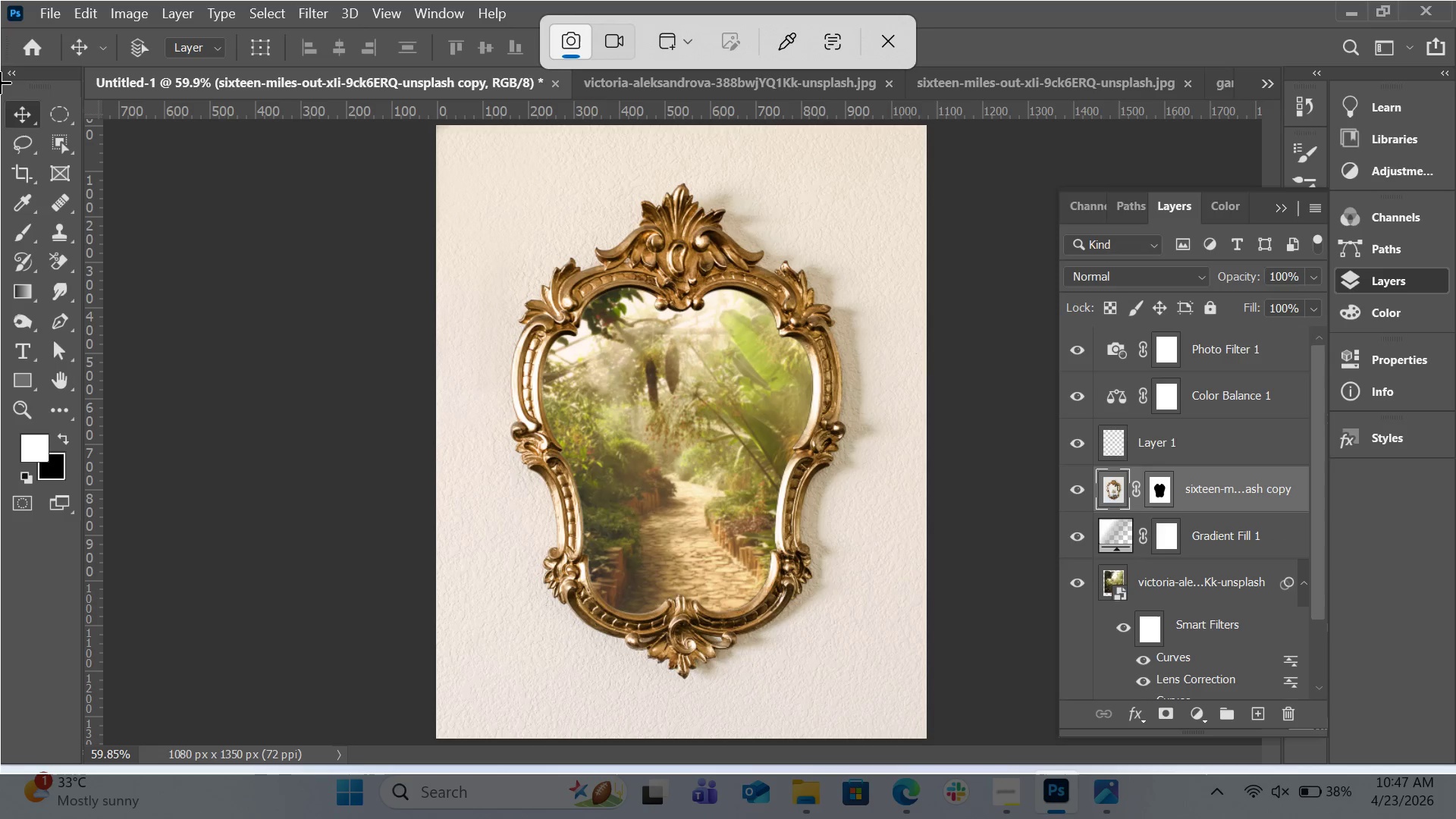 
left_click([8, 17])
 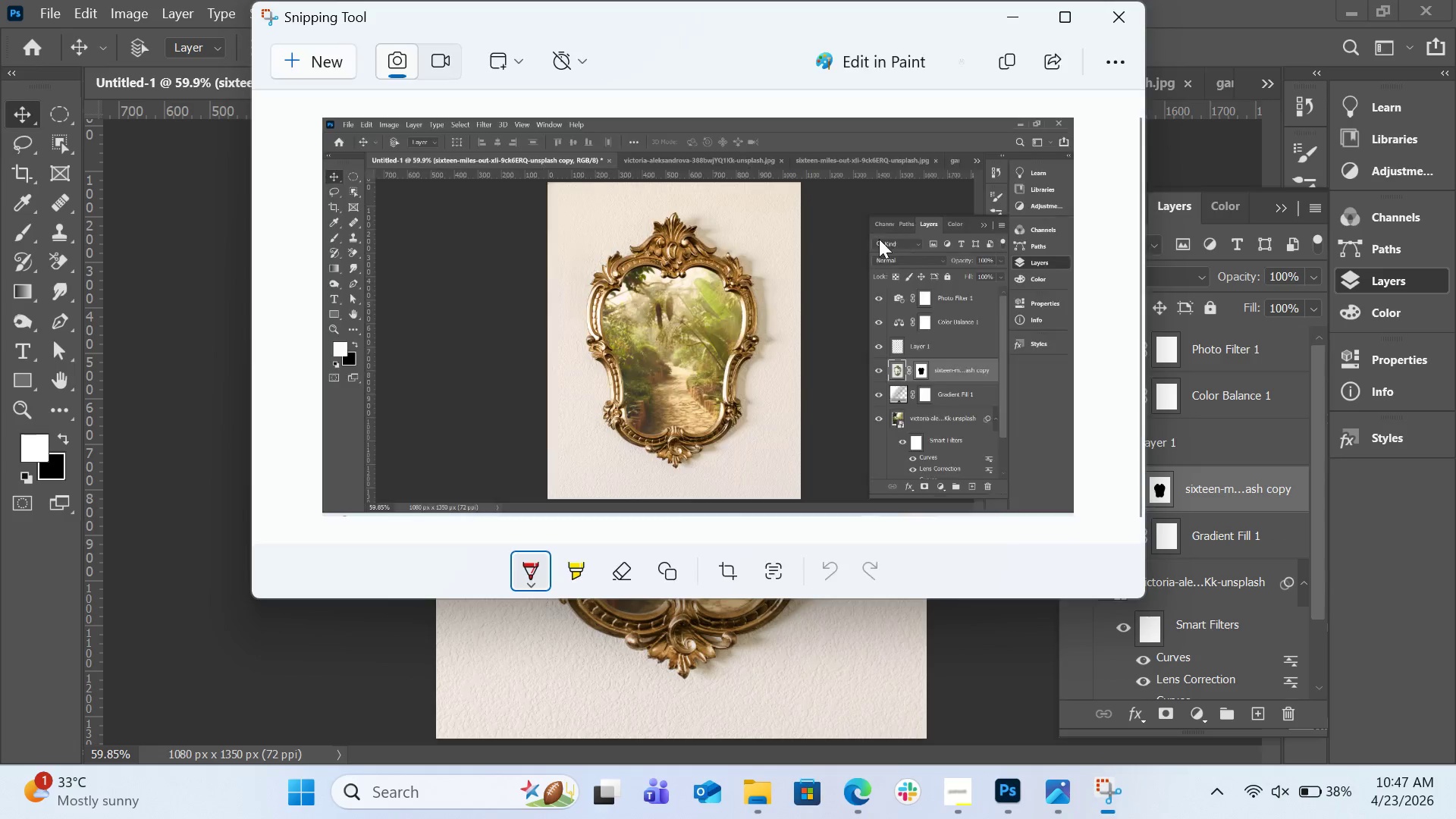 
wait(6.47)
 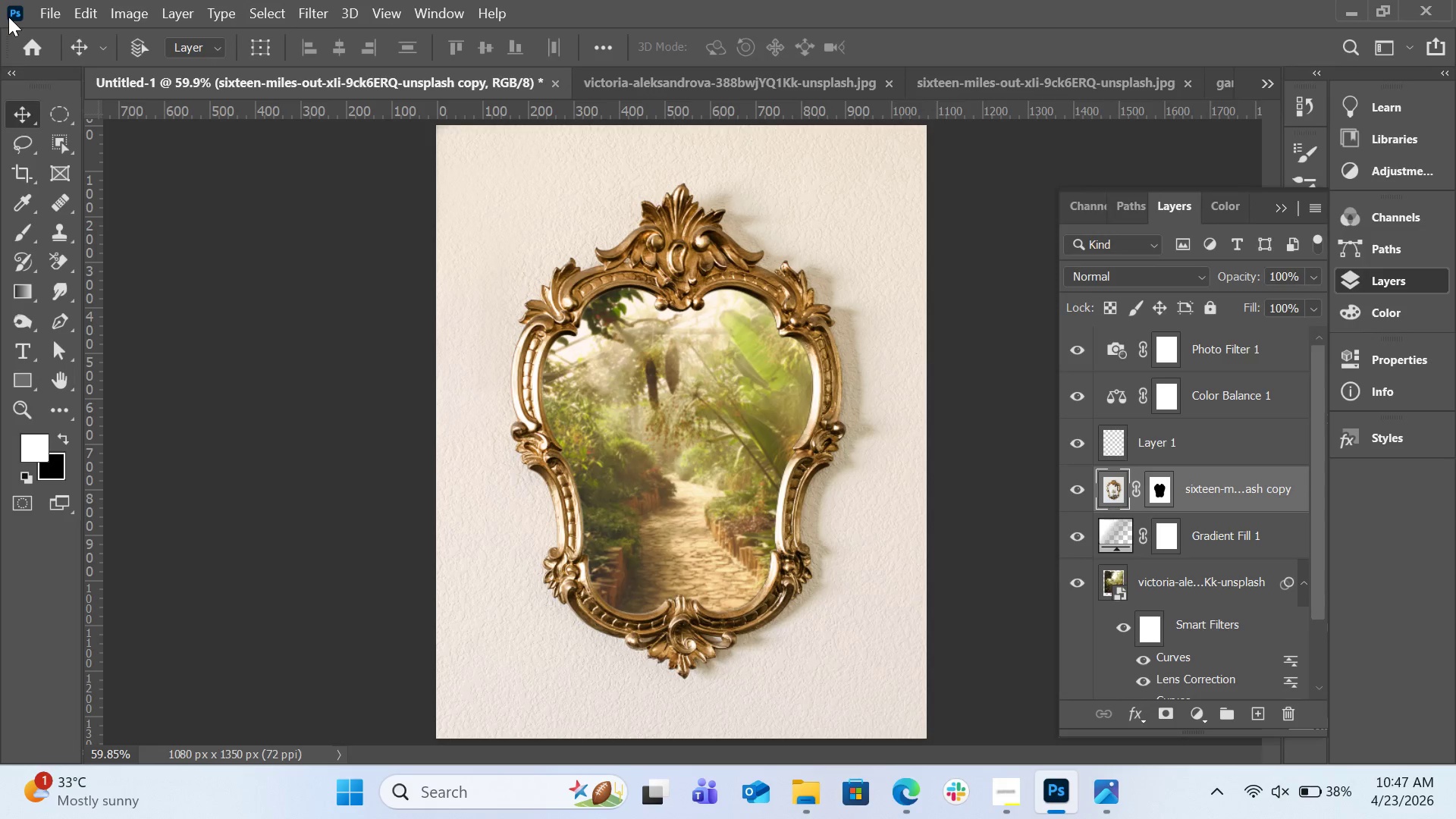 
left_click([968, 58])
 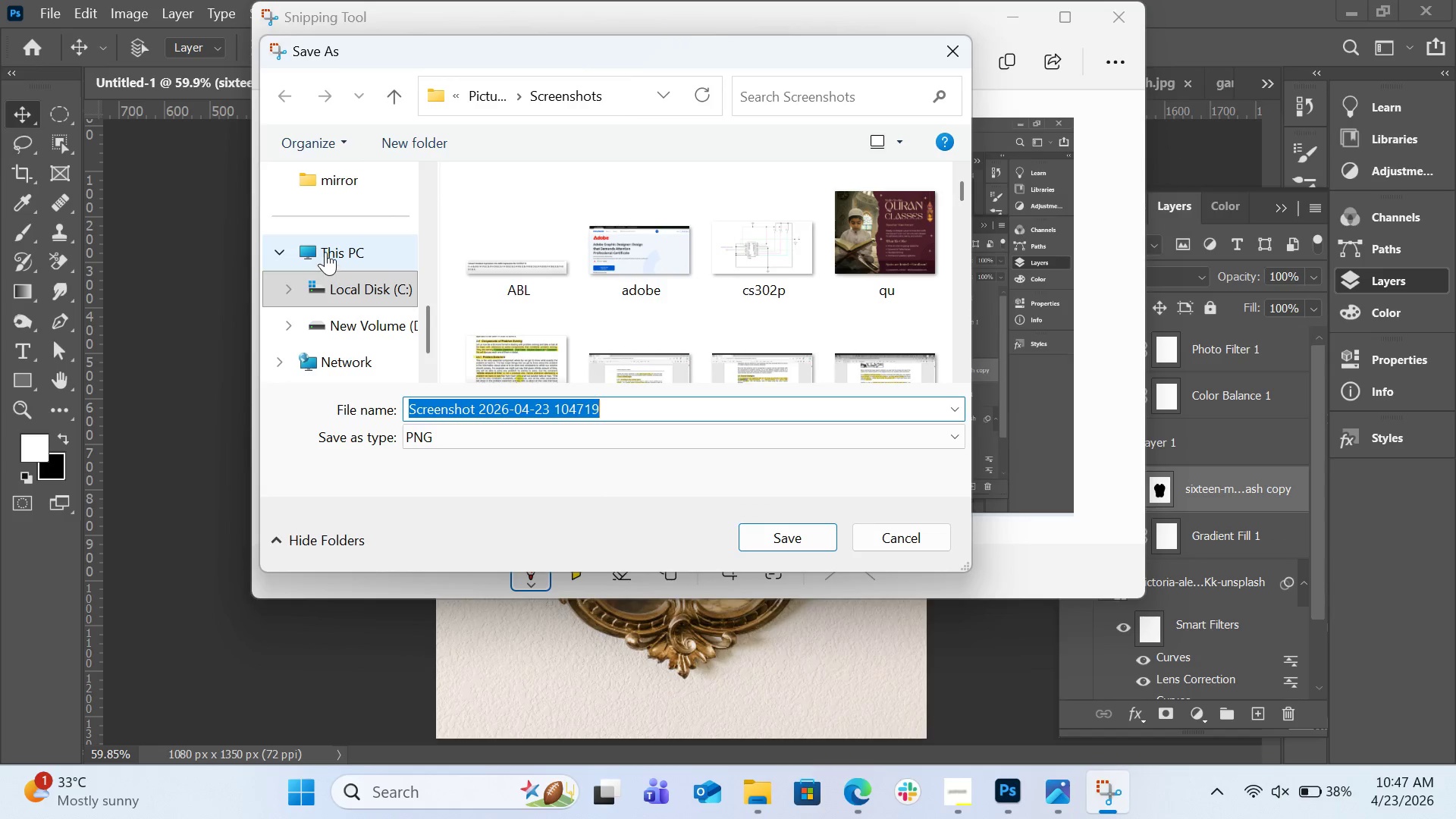 
scroll: coordinate [366, 281], scroll_direction: up, amount: 4.0
 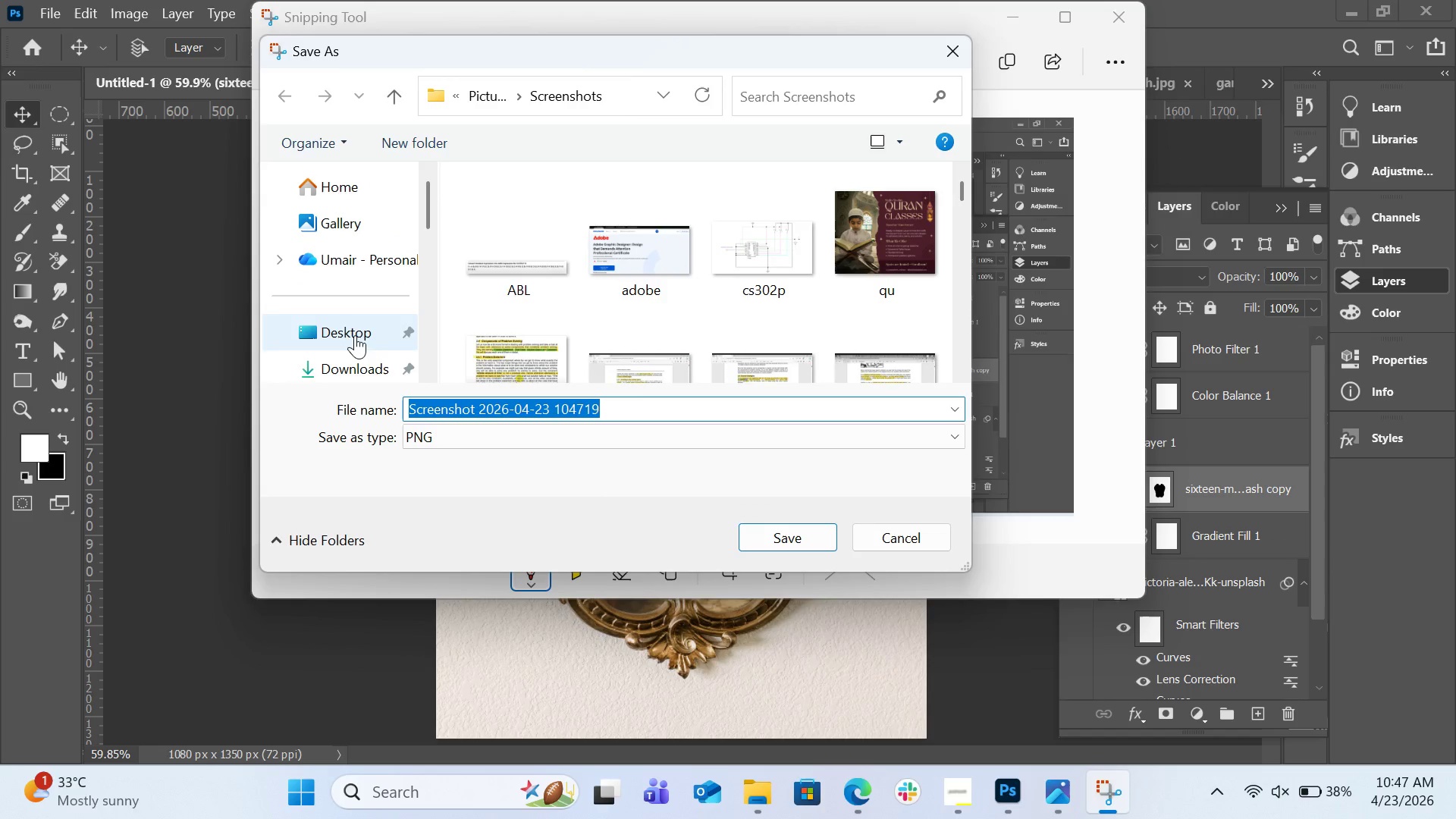 
left_click([355, 335])
 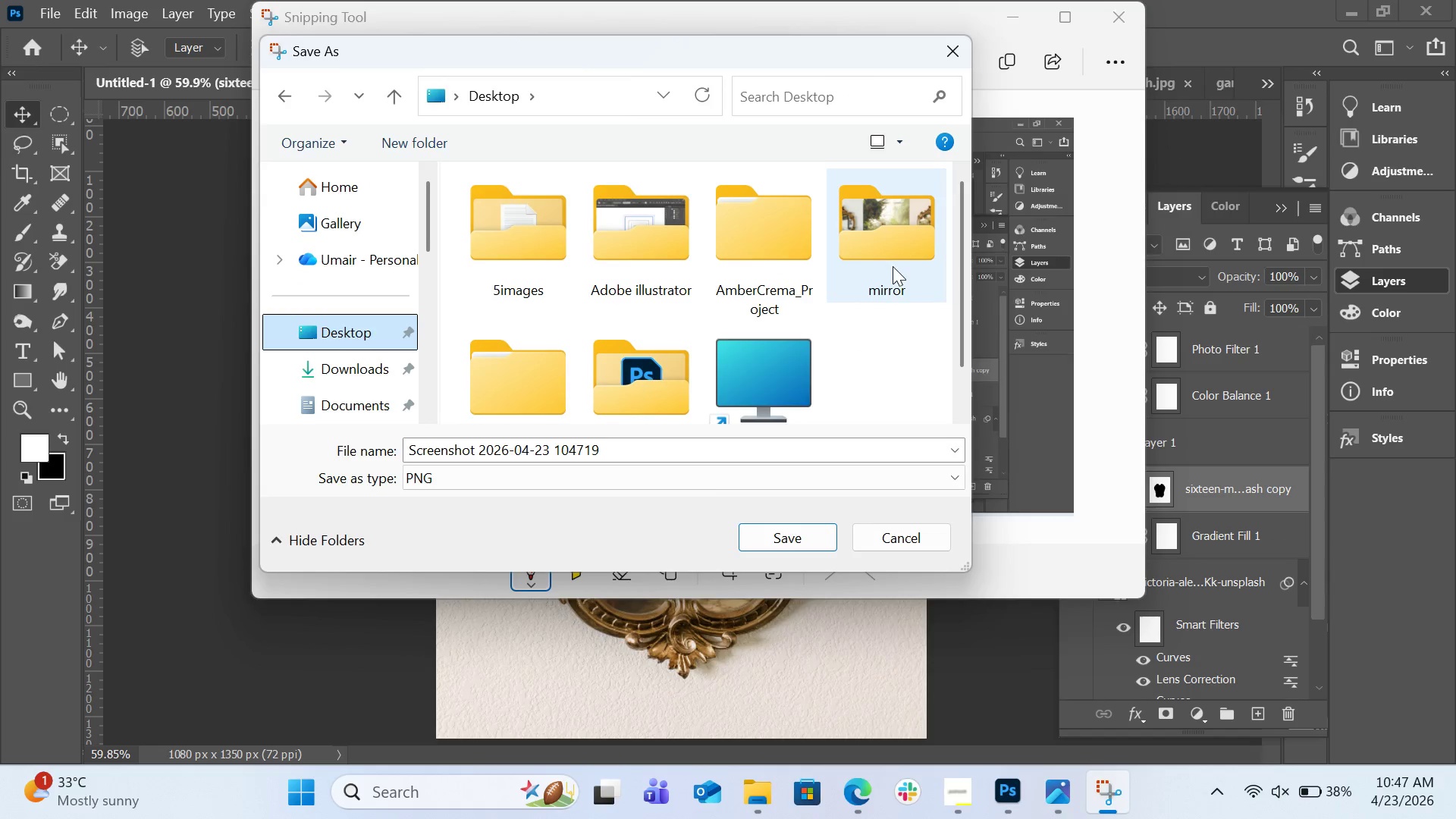 
double_click([893, 266])
 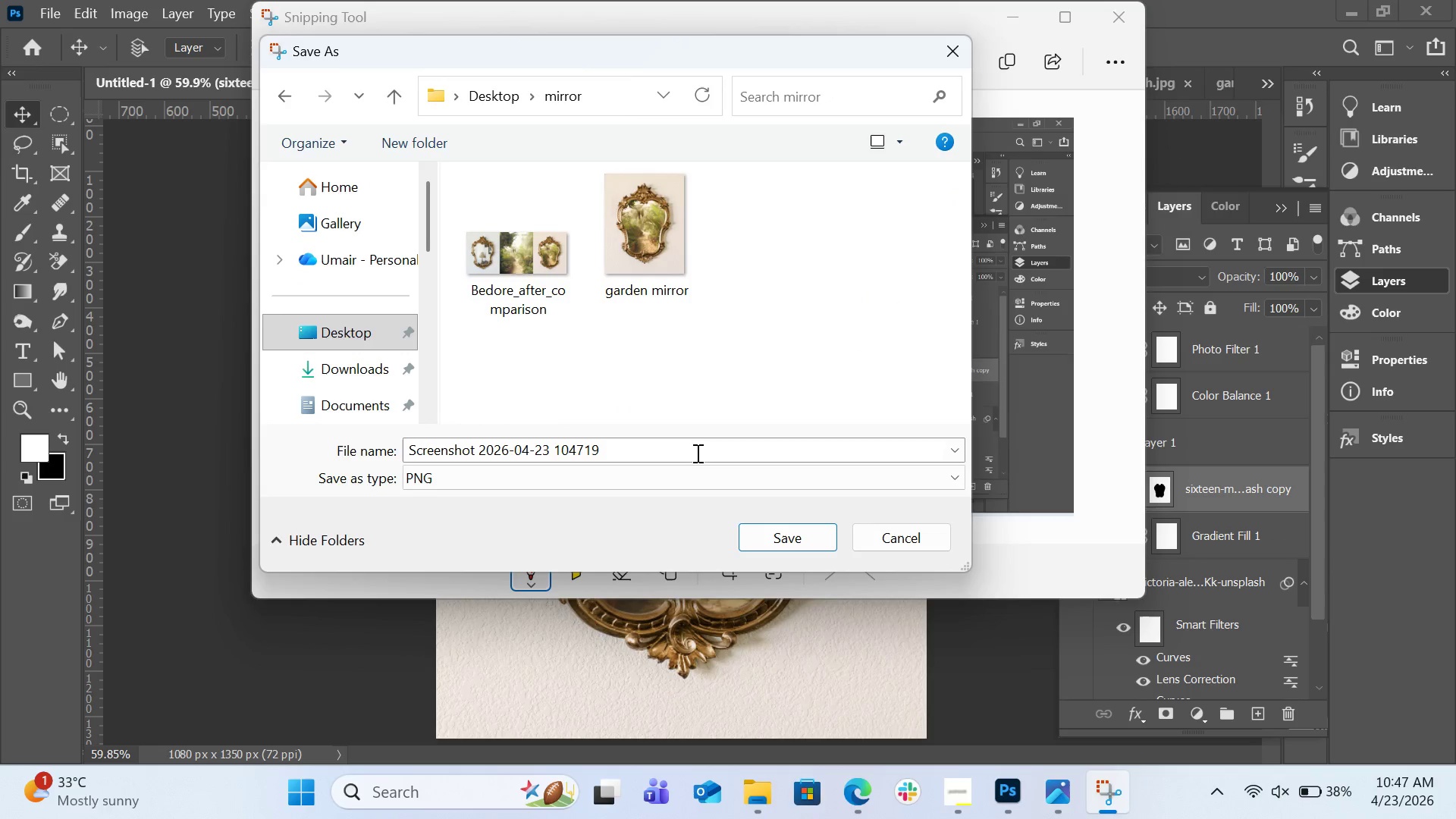 
left_click([696, 453])
 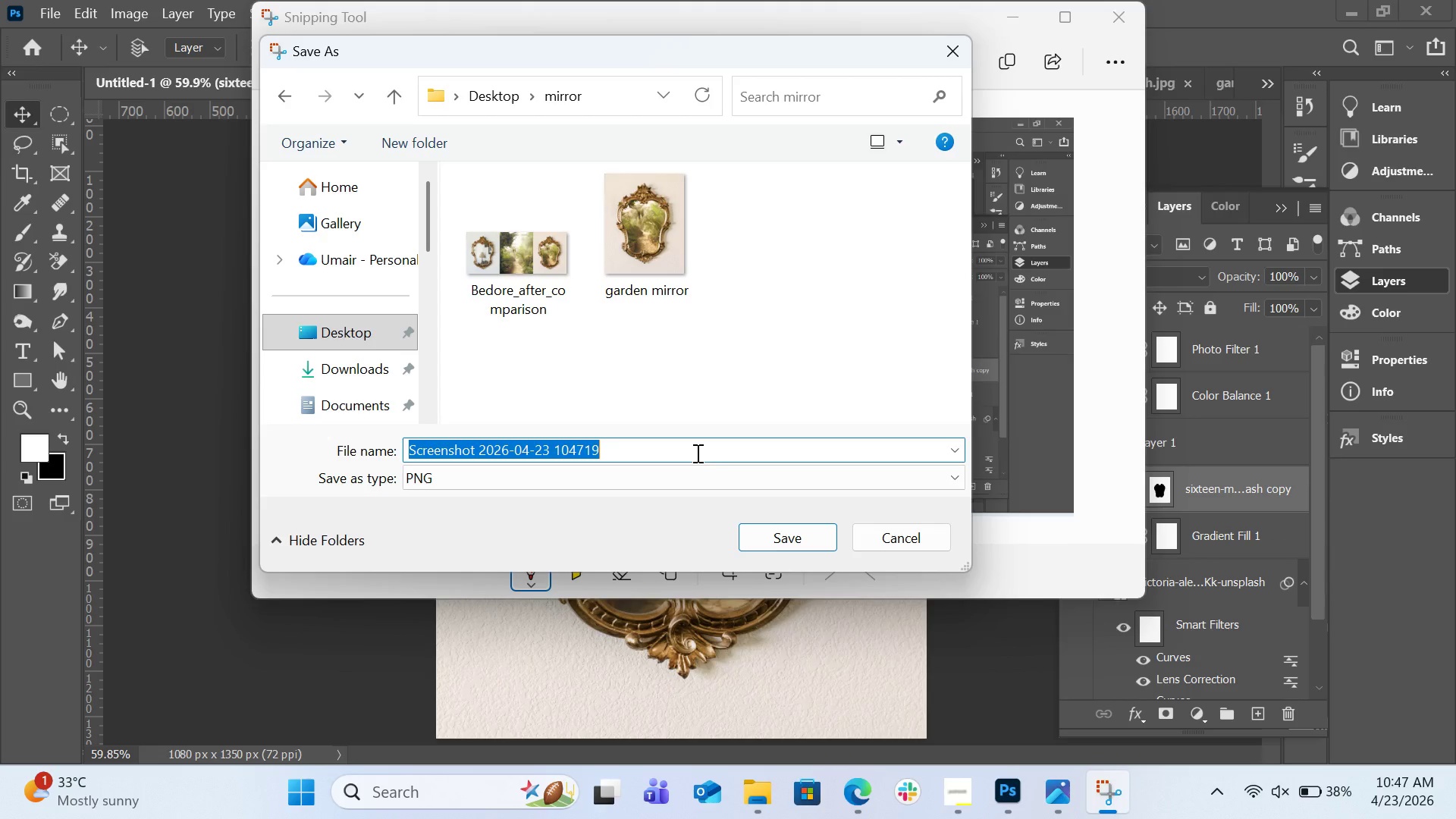 
wait(7.48)
 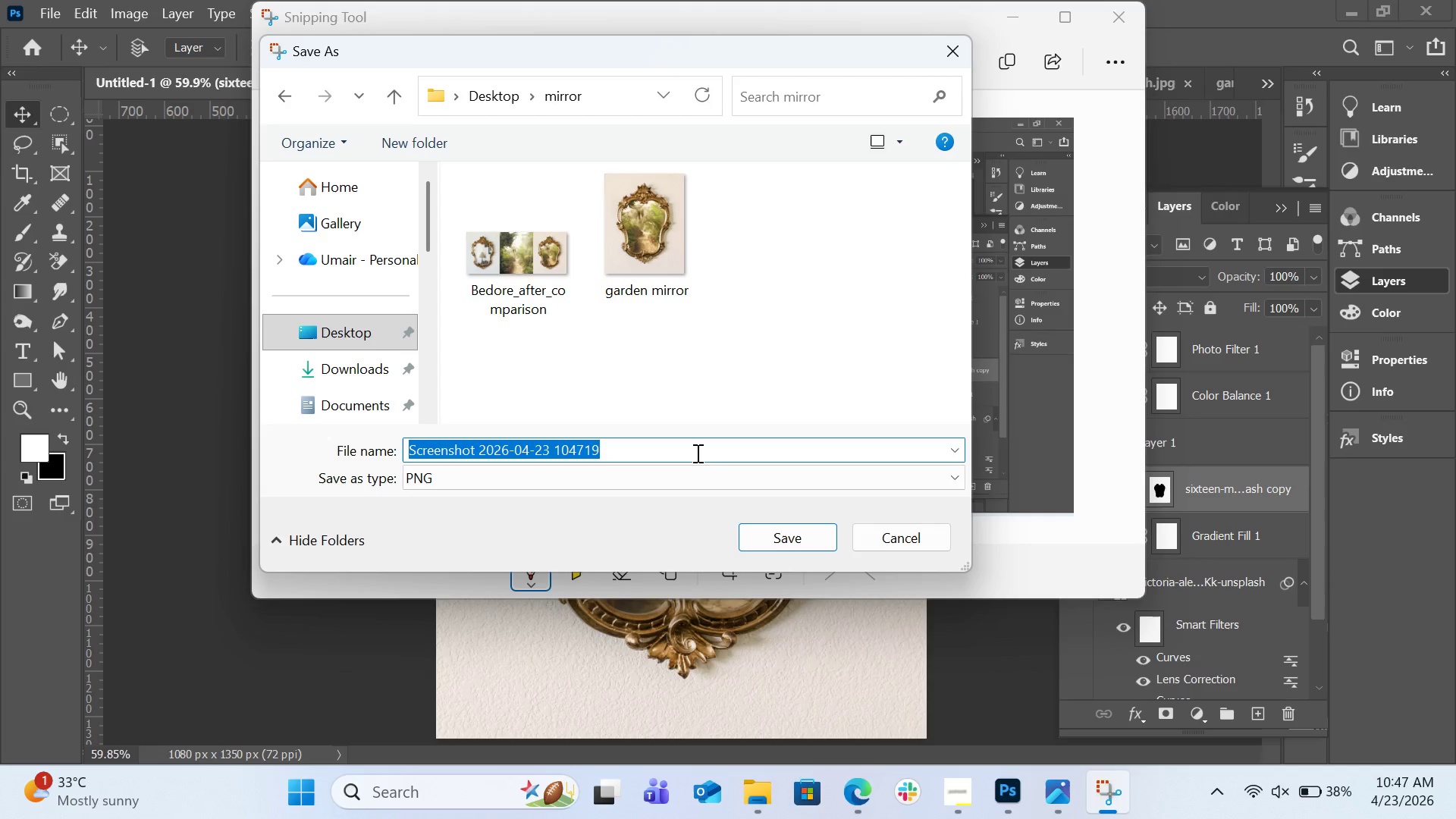 
type(Screenshot)
 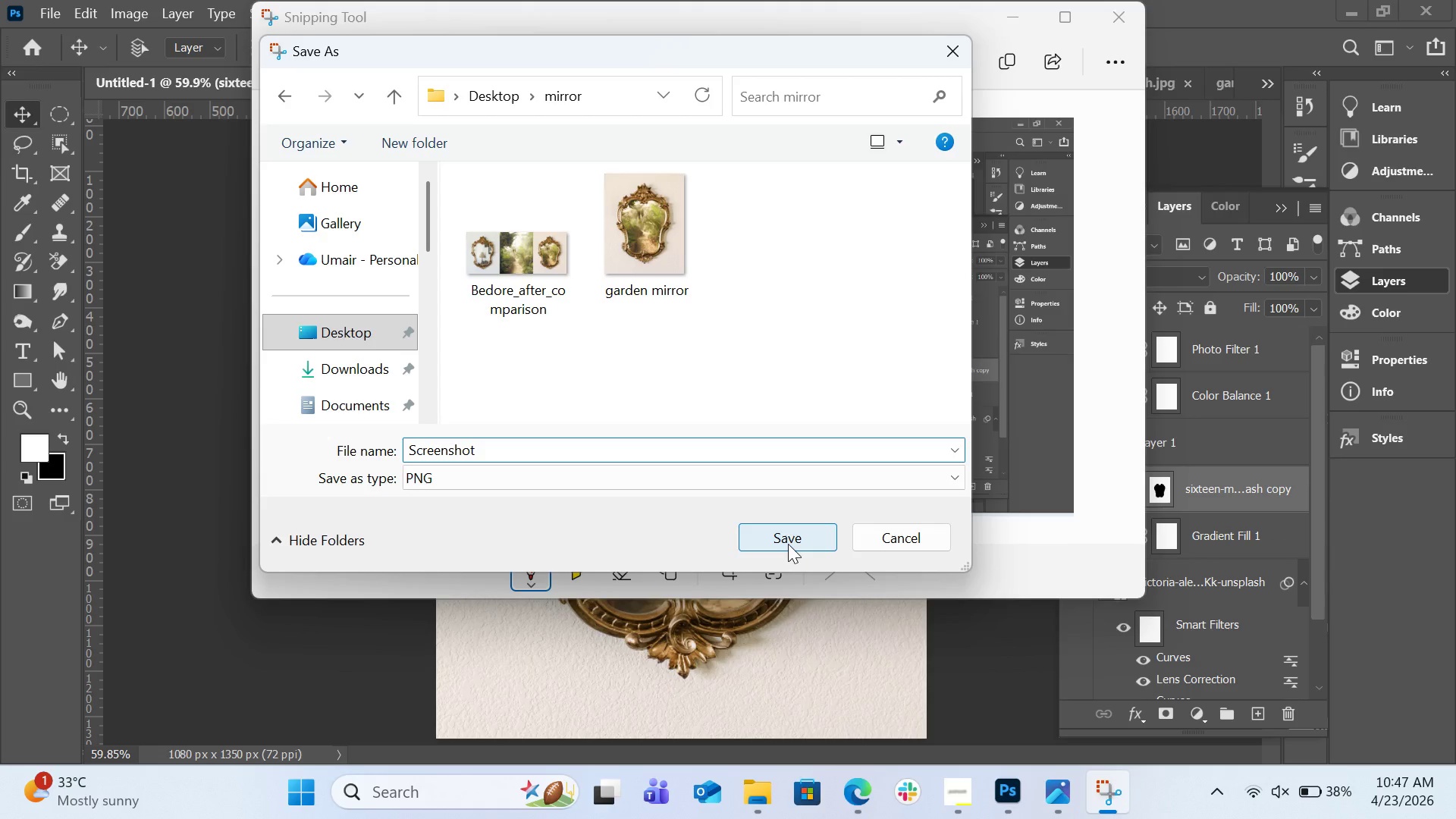 
left_click([788, 544])
 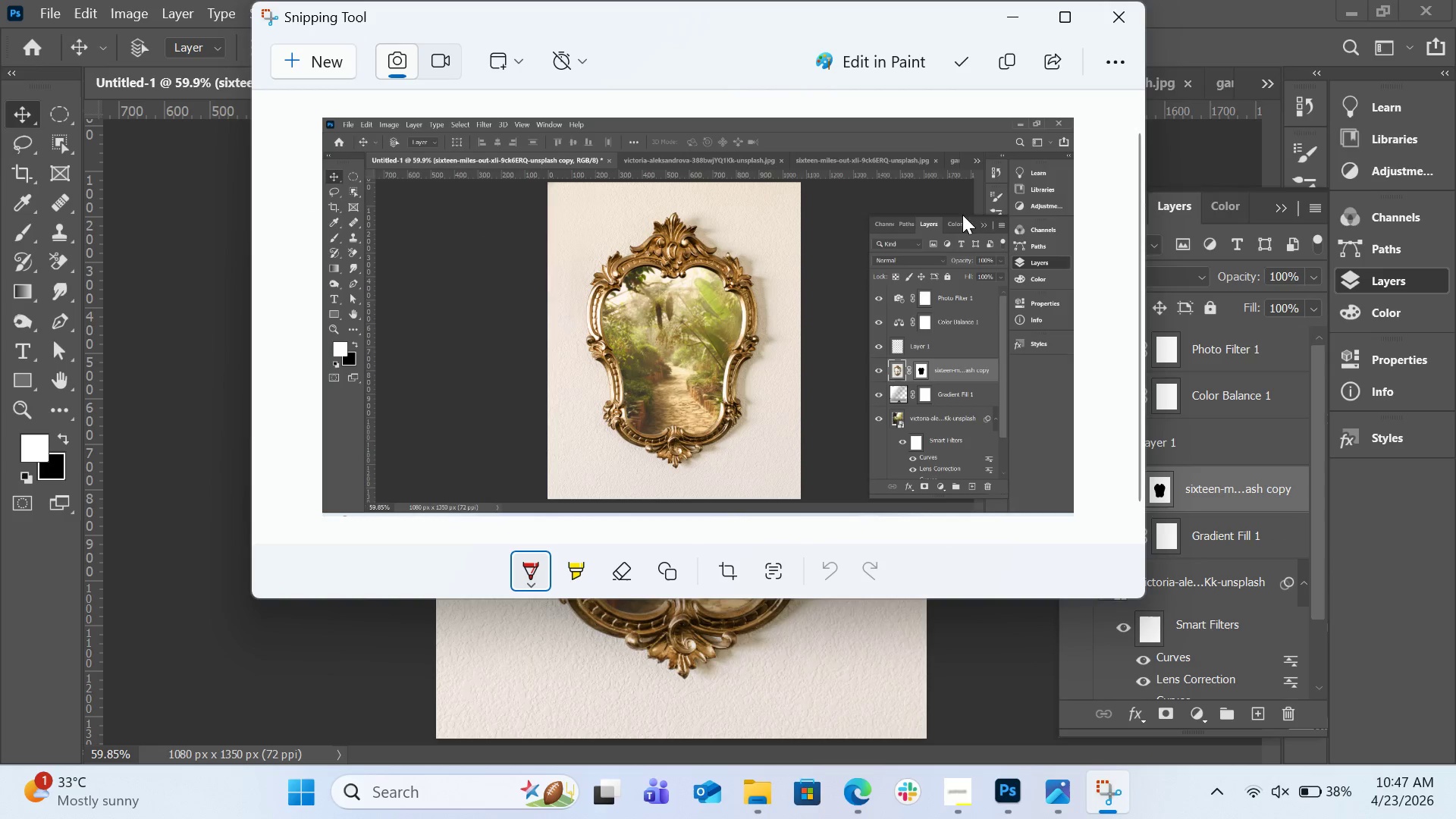 
left_click([1006, 17])
 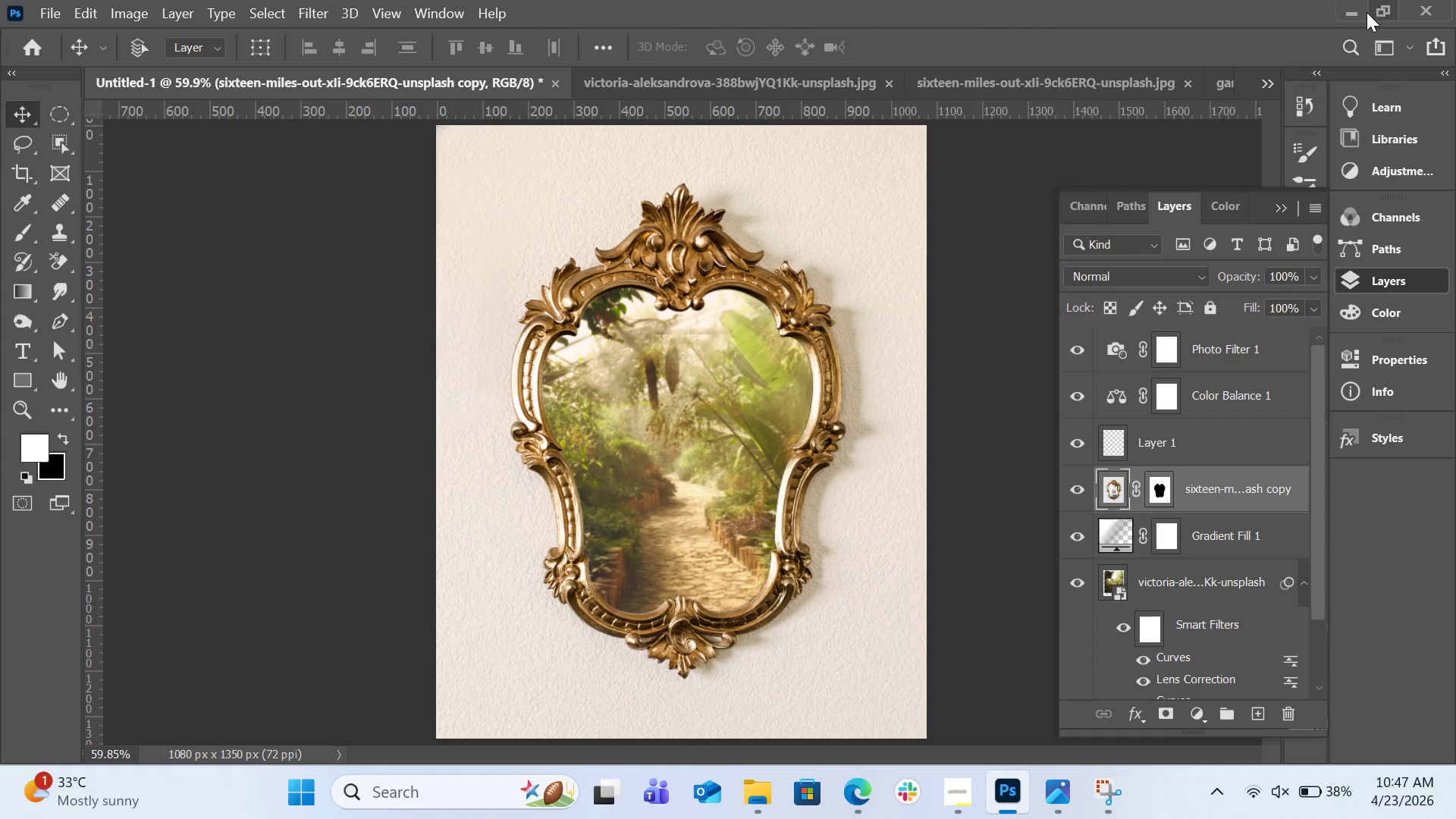 
left_click([1363, 12])
 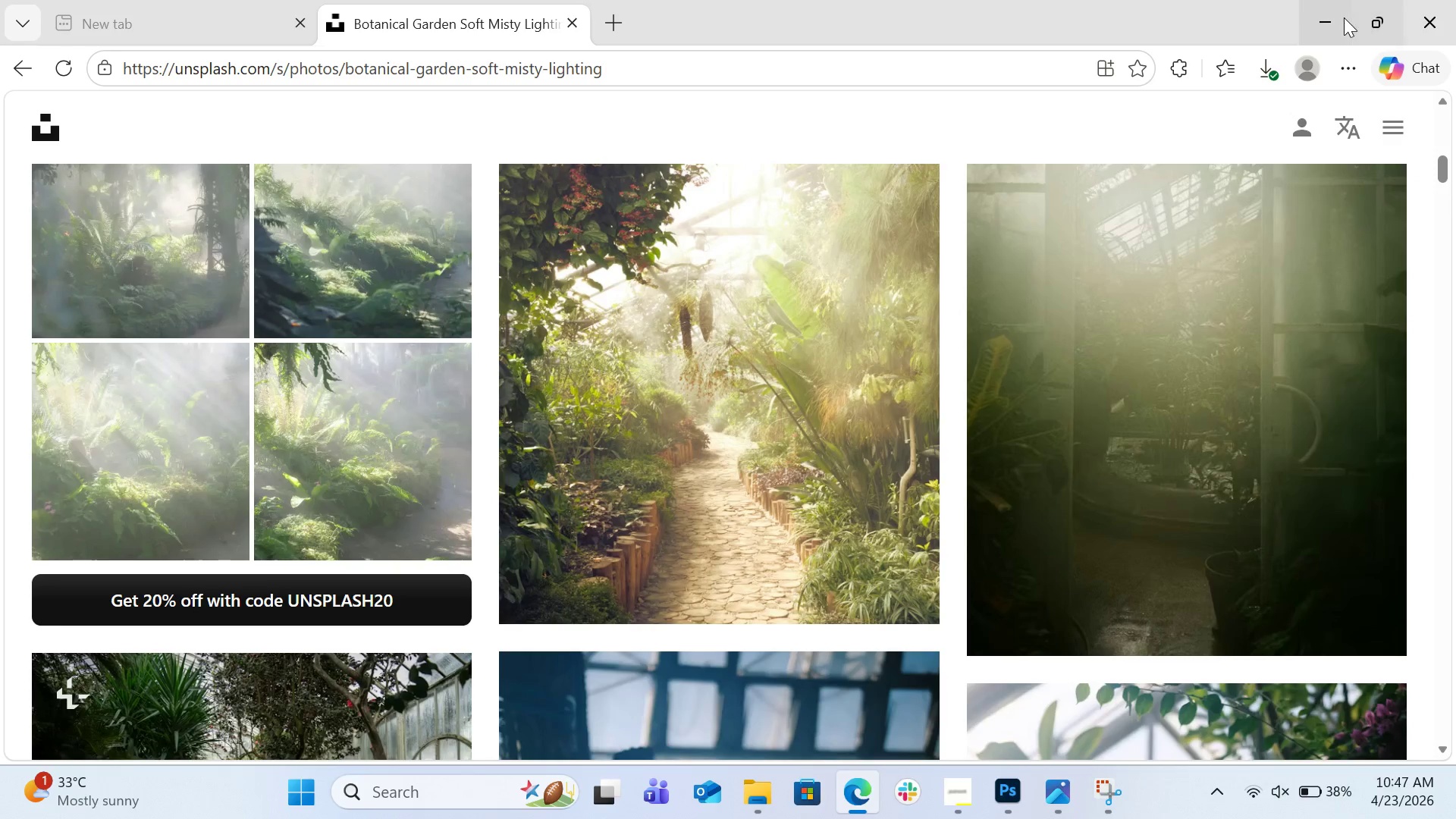 
left_click([1339, 18])
 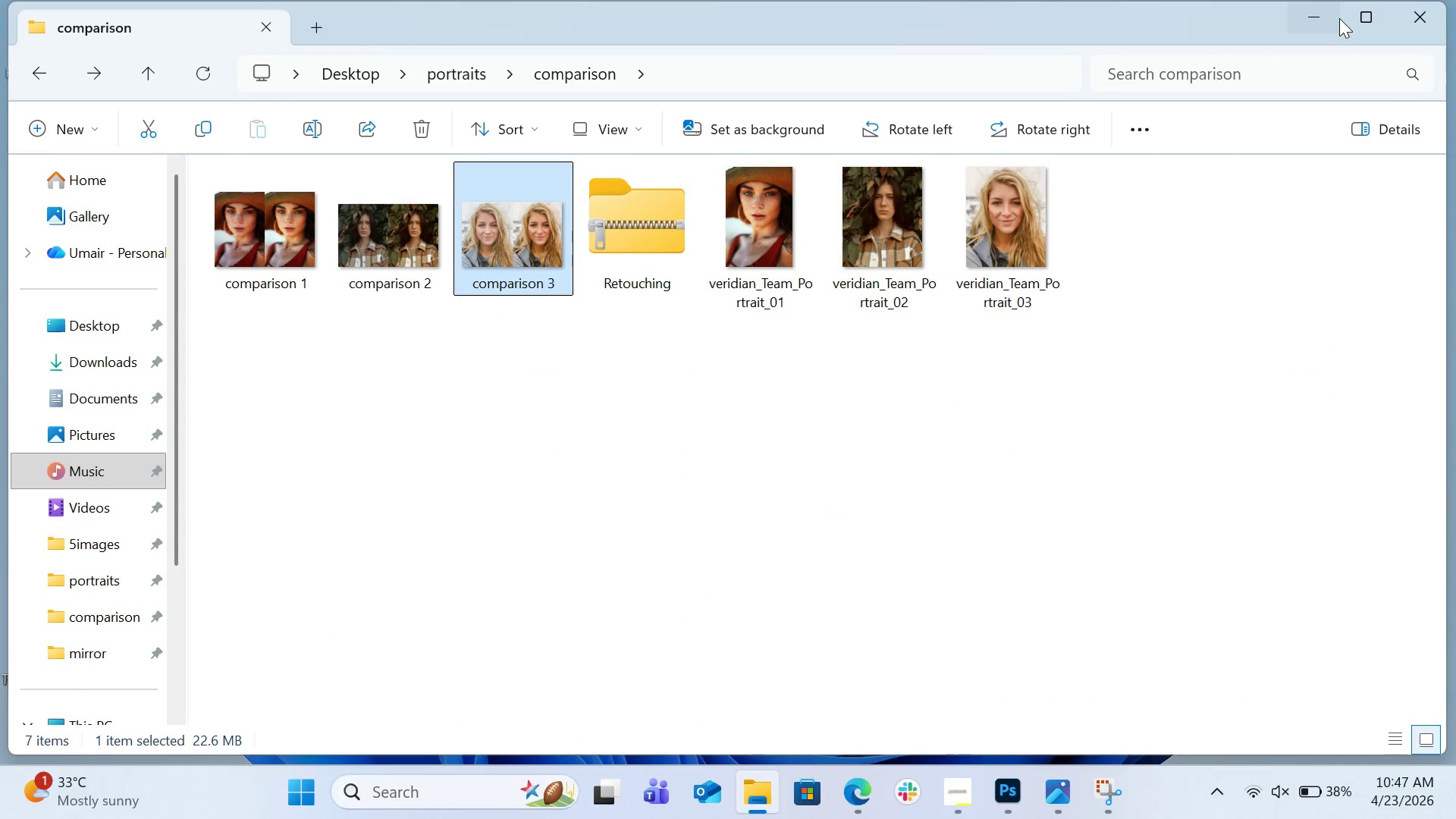 
left_click([1339, 18])
 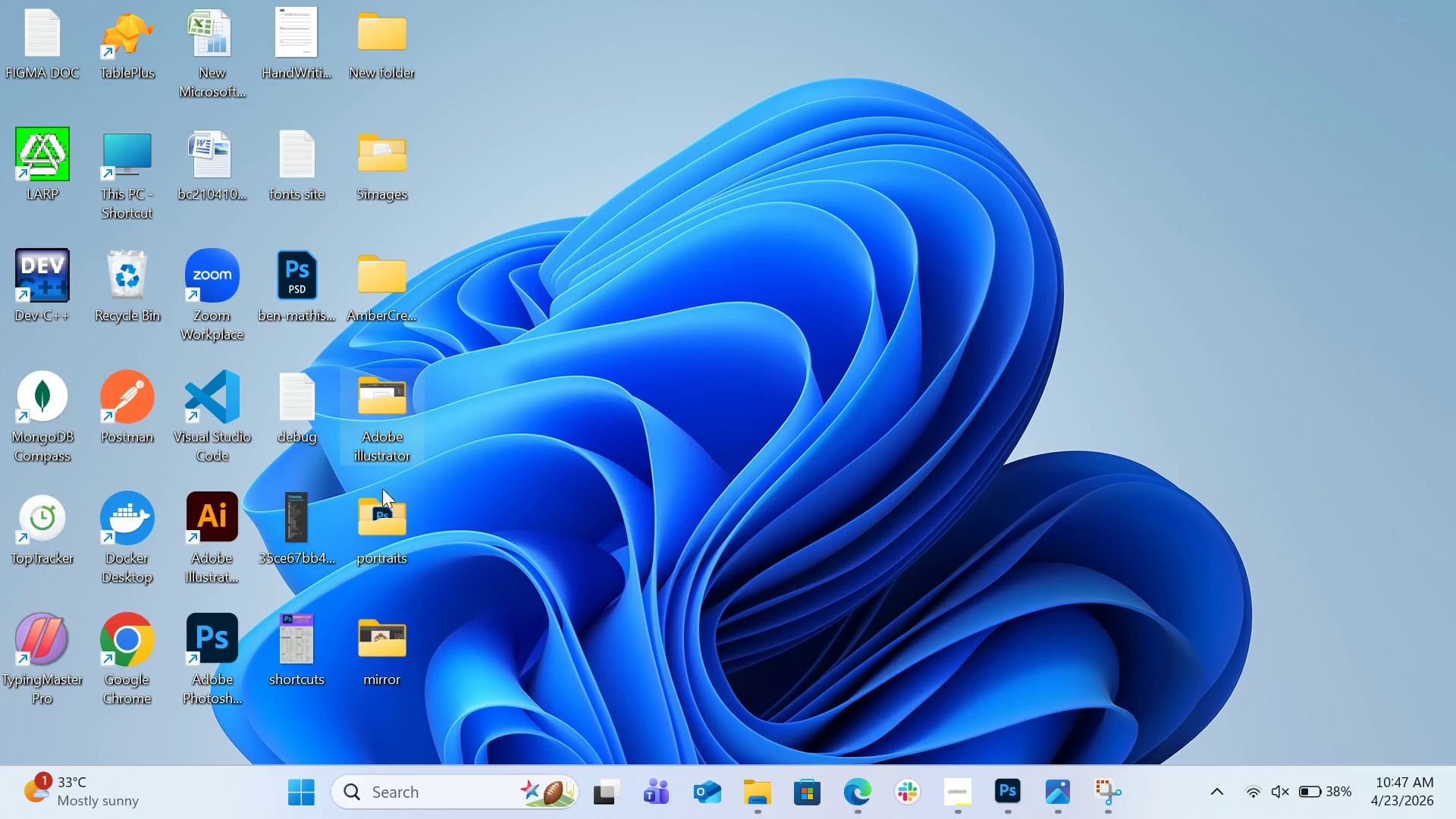 
double_click([382, 647])
 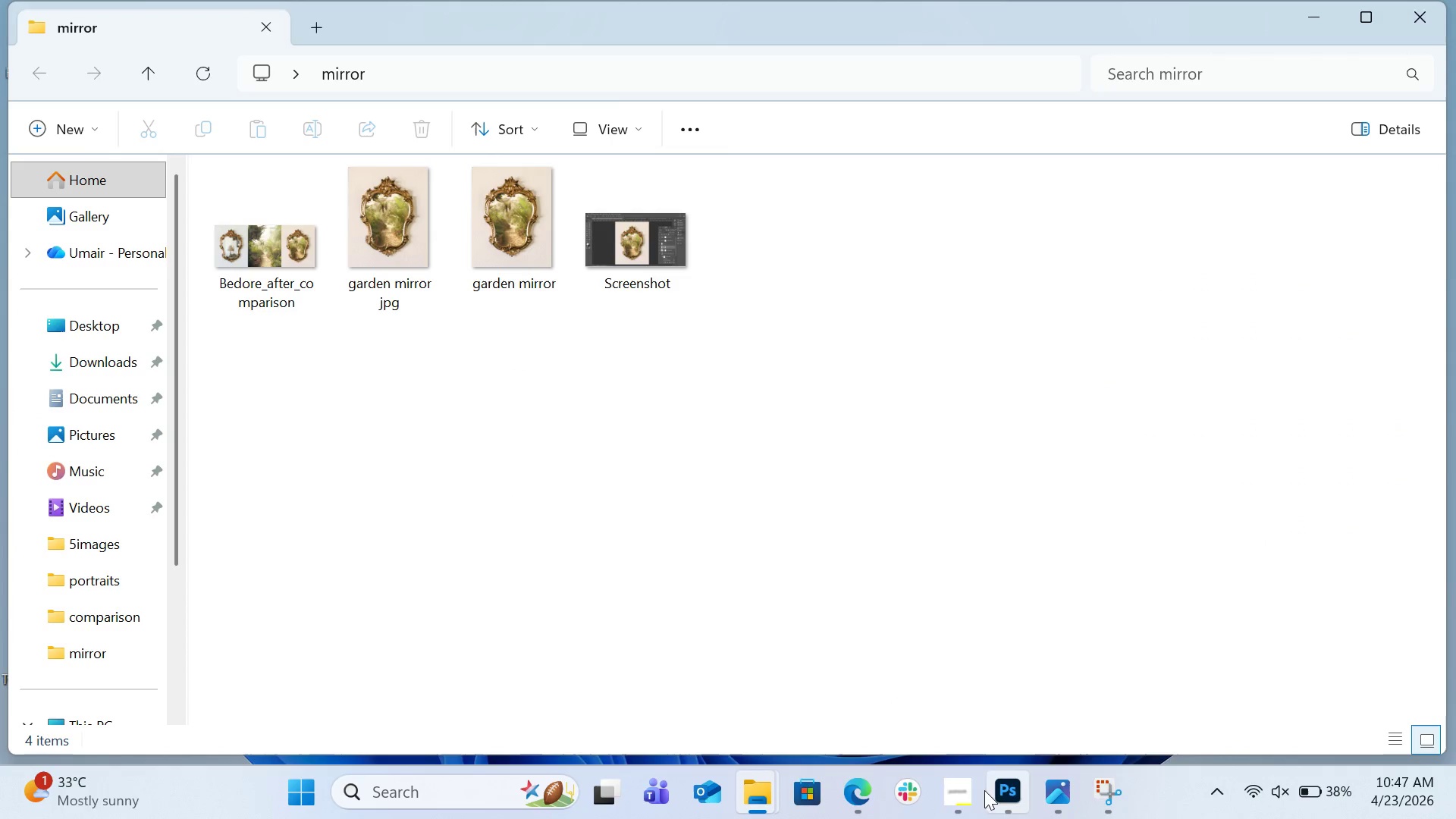 
wait(6.19)
 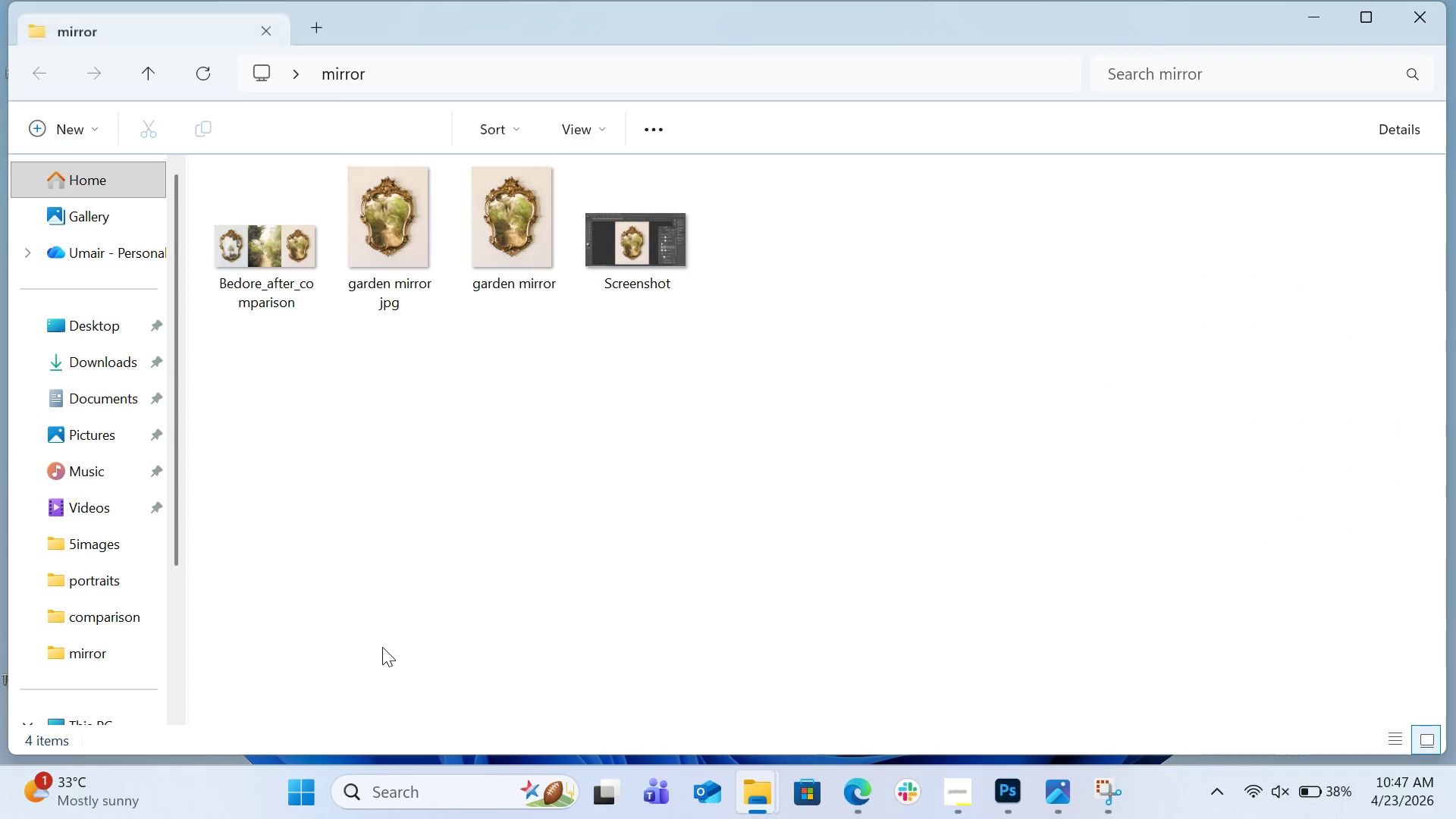 
left_click([968, 790])